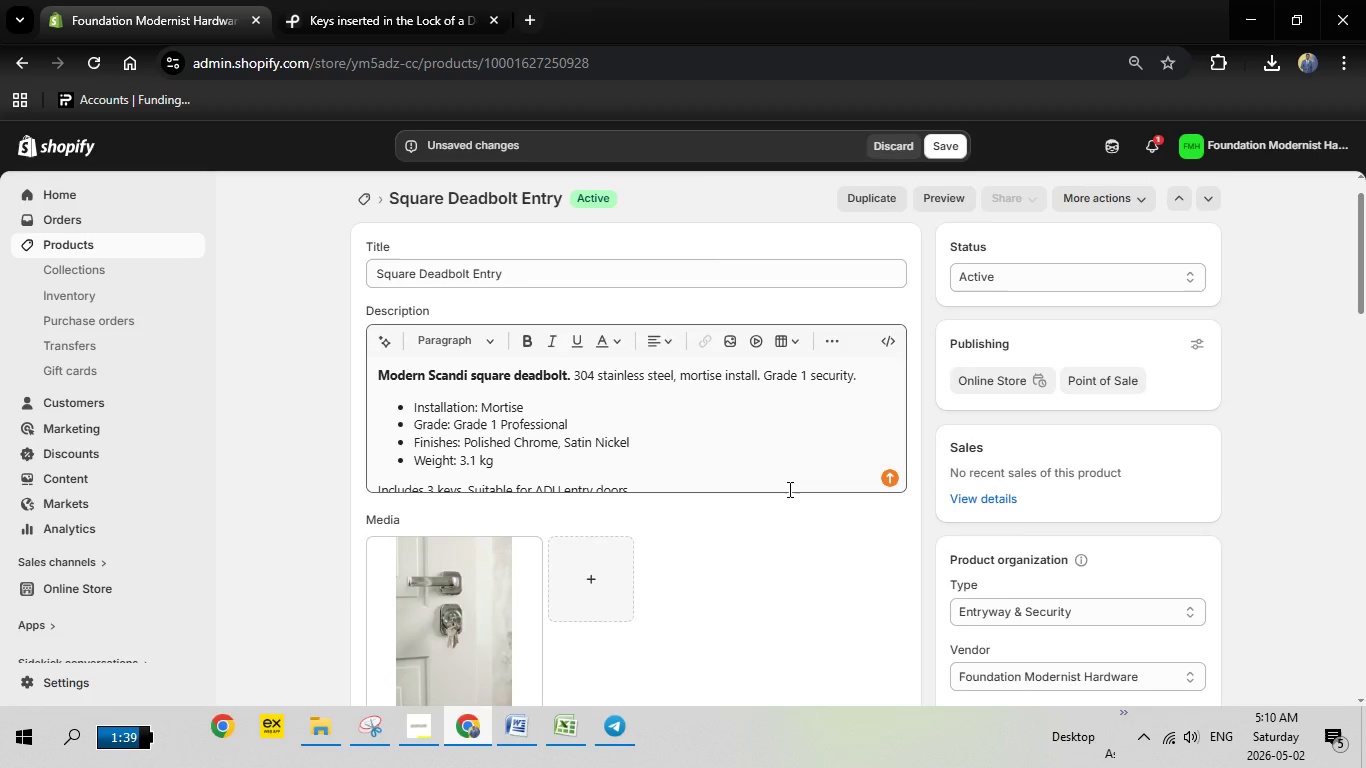 
scroll: coordinate [789, 492], scroll_direction: down, amount: 10.0
 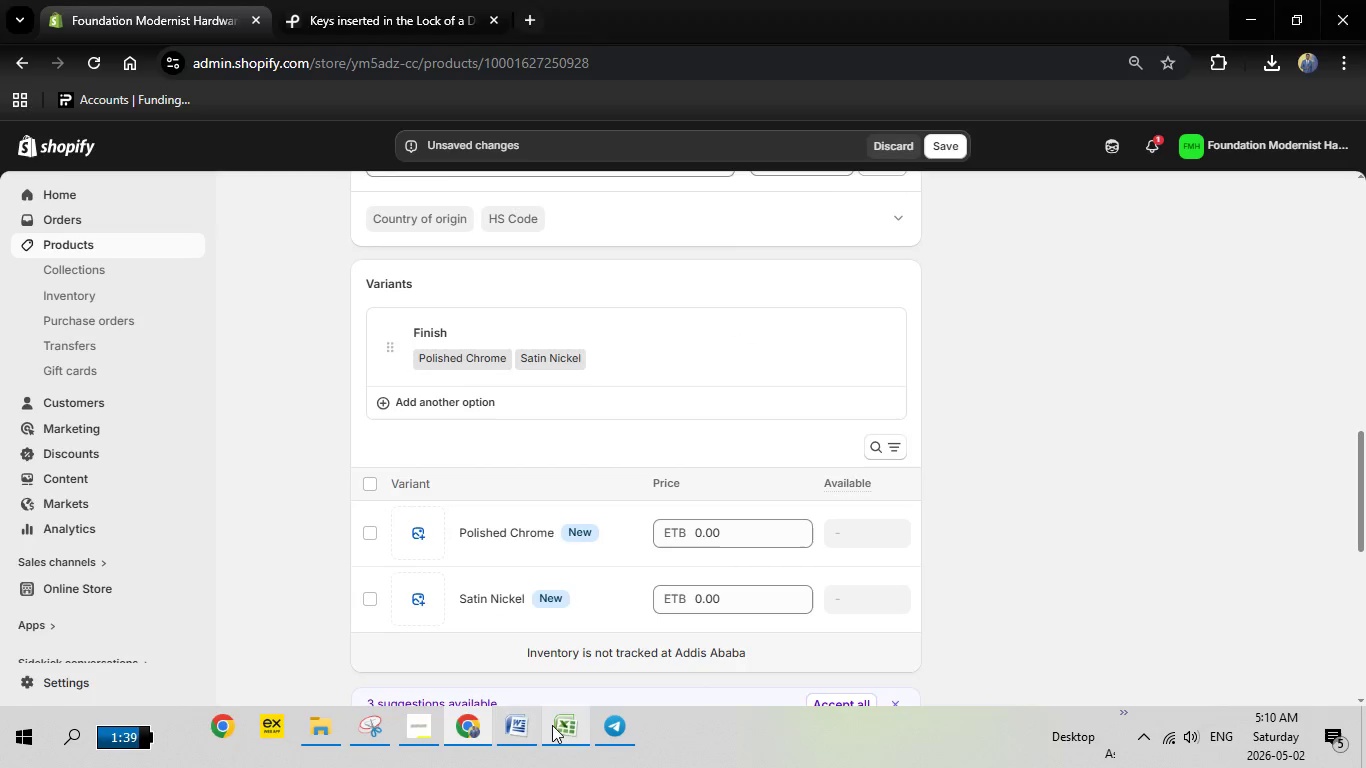 
left_click([555, 726])
 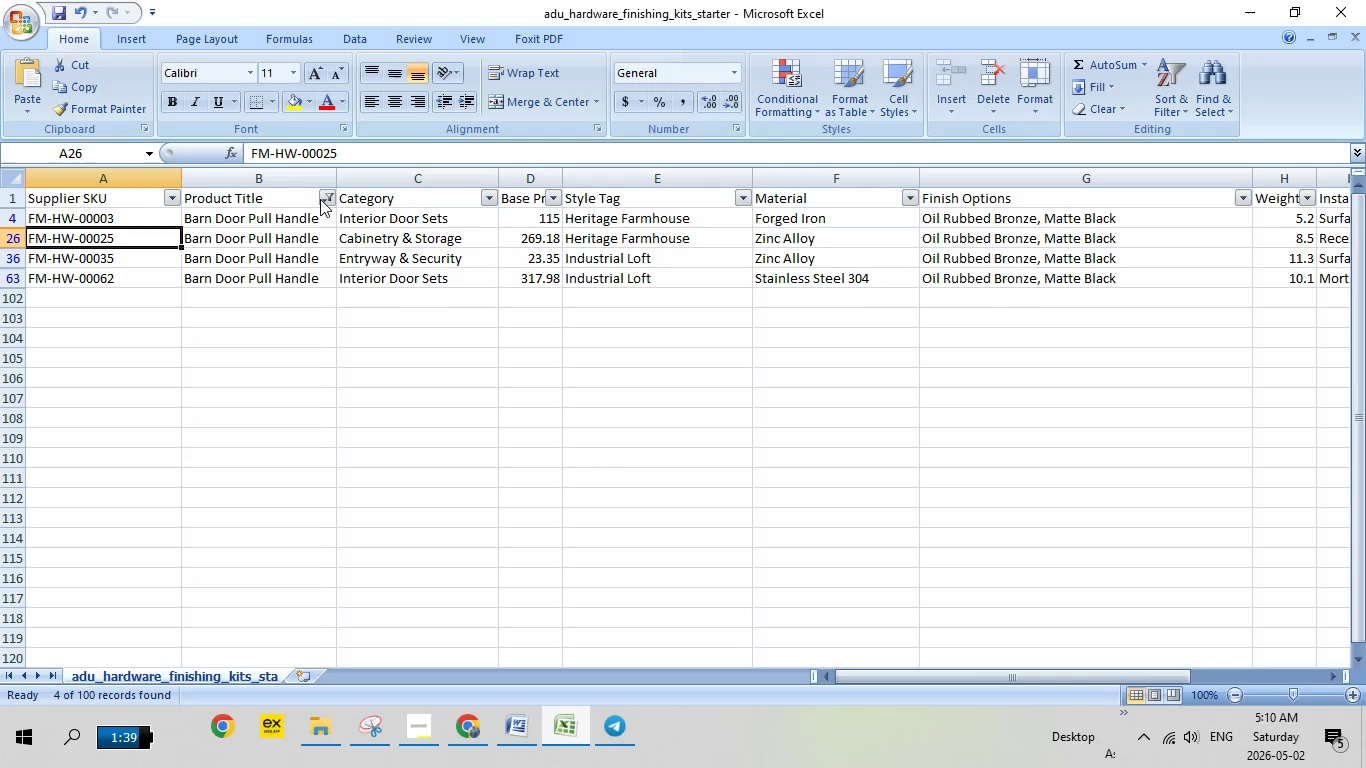 
left_click([321, 197])
 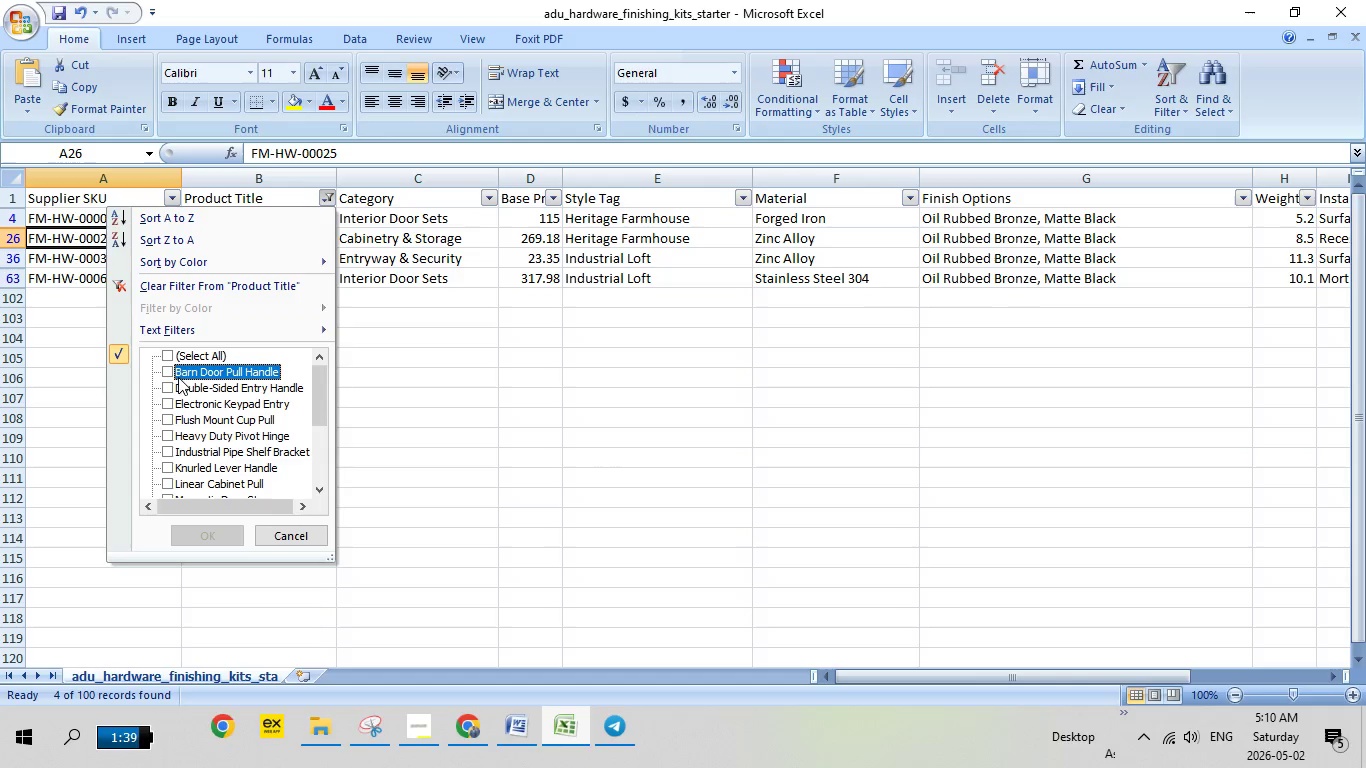 
scroll: coordinate [205, 412], scroll_direction: down, amount: 5.0
 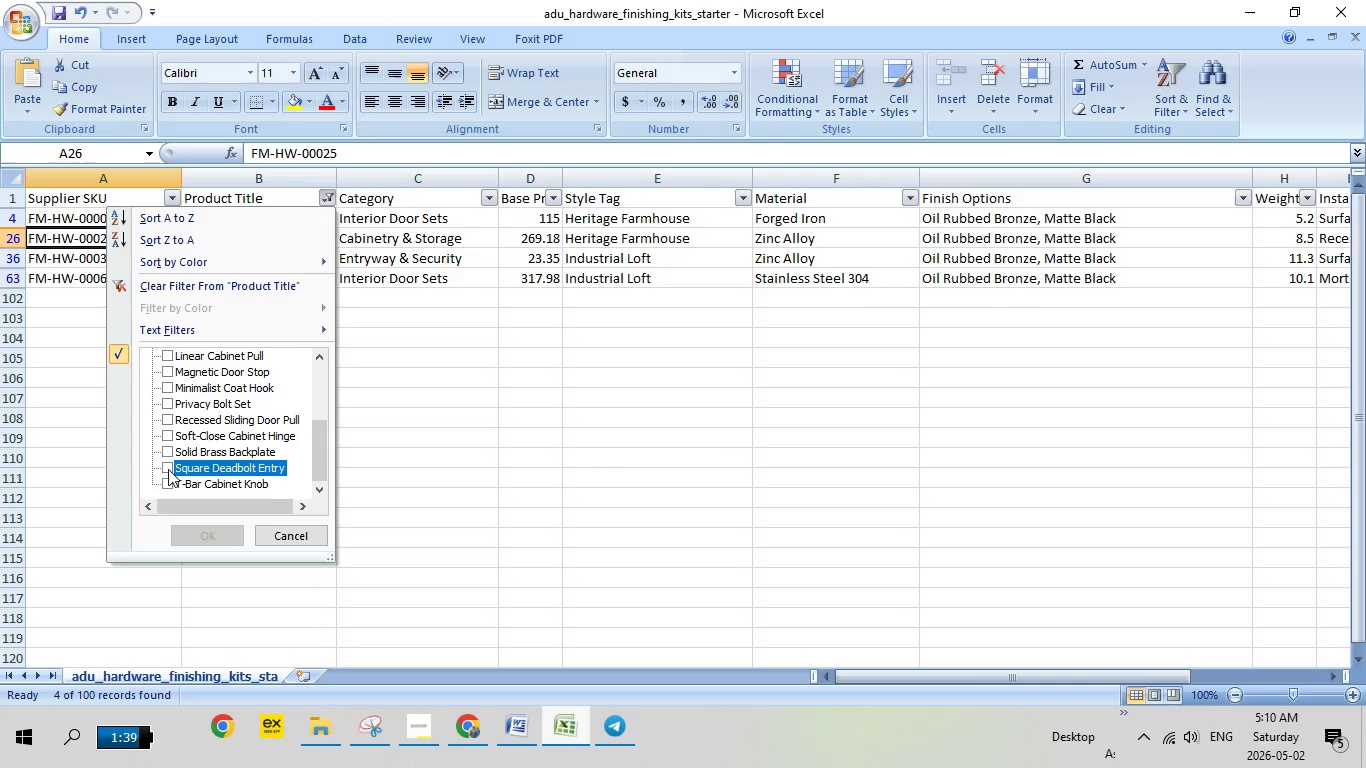 
left_click([168, 469])
 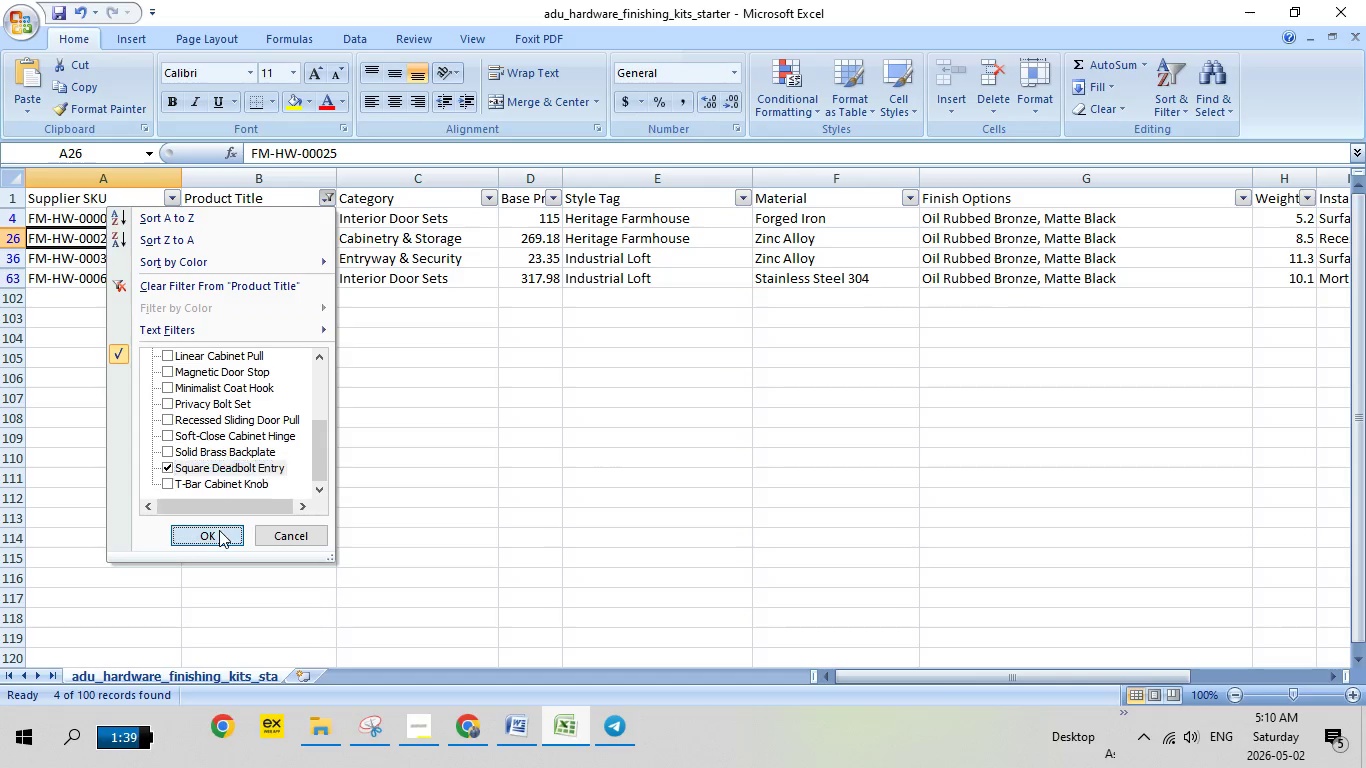 
left_click([219, 530])
 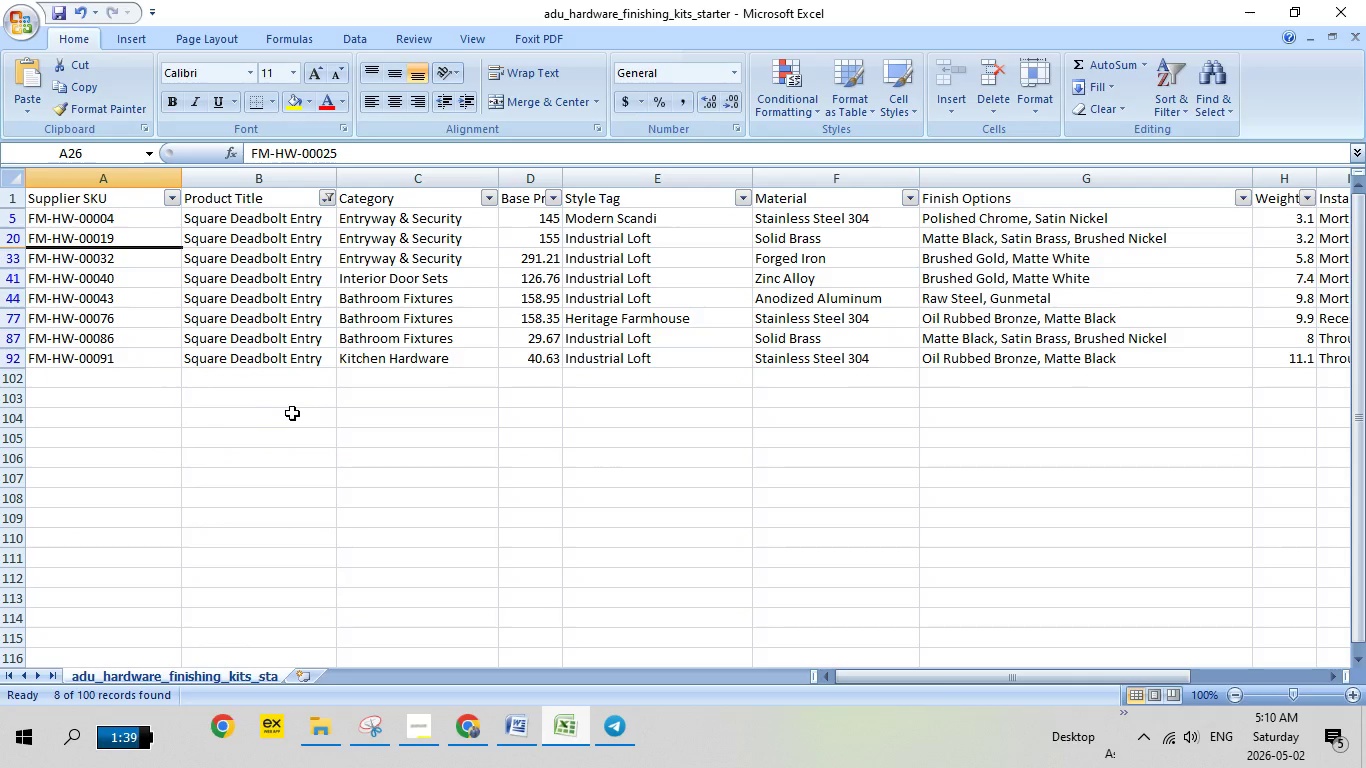 
wait(5.05)
 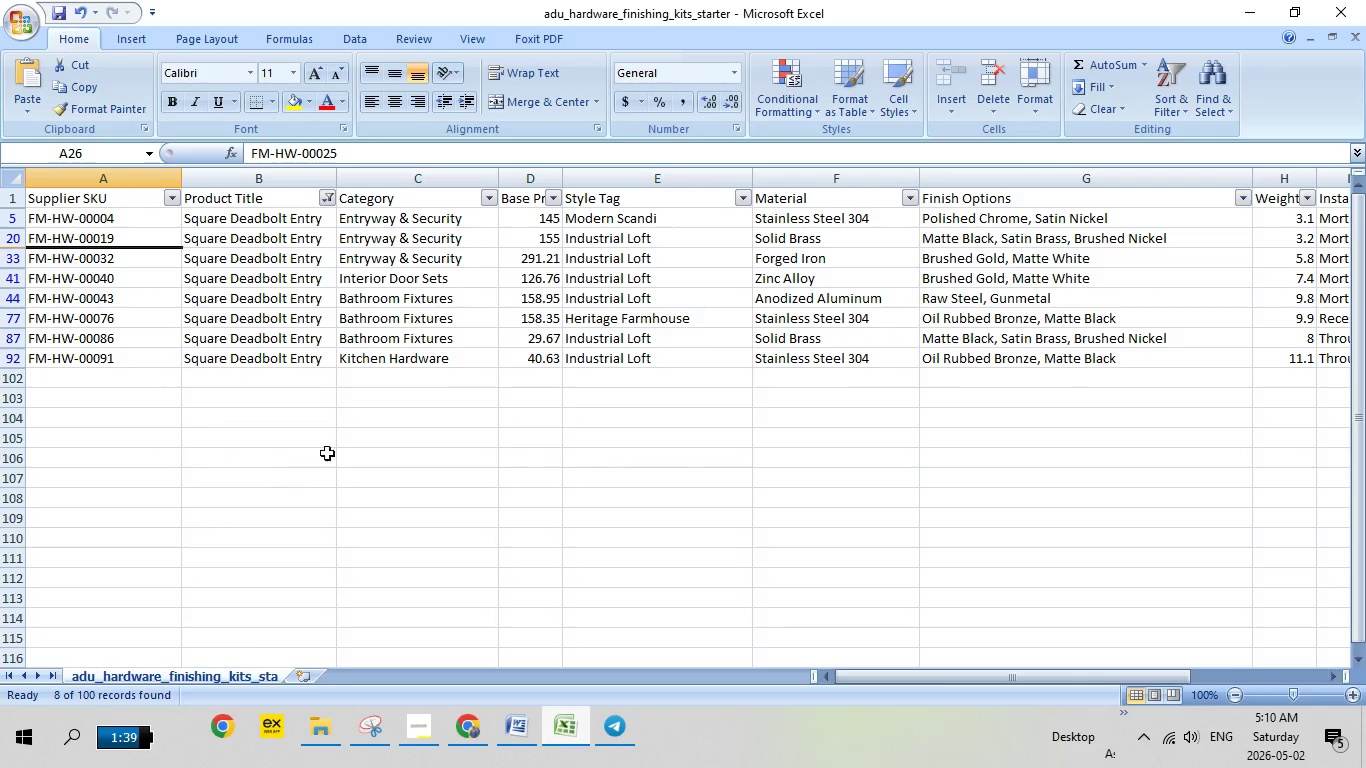 
left_click([470, 720])
 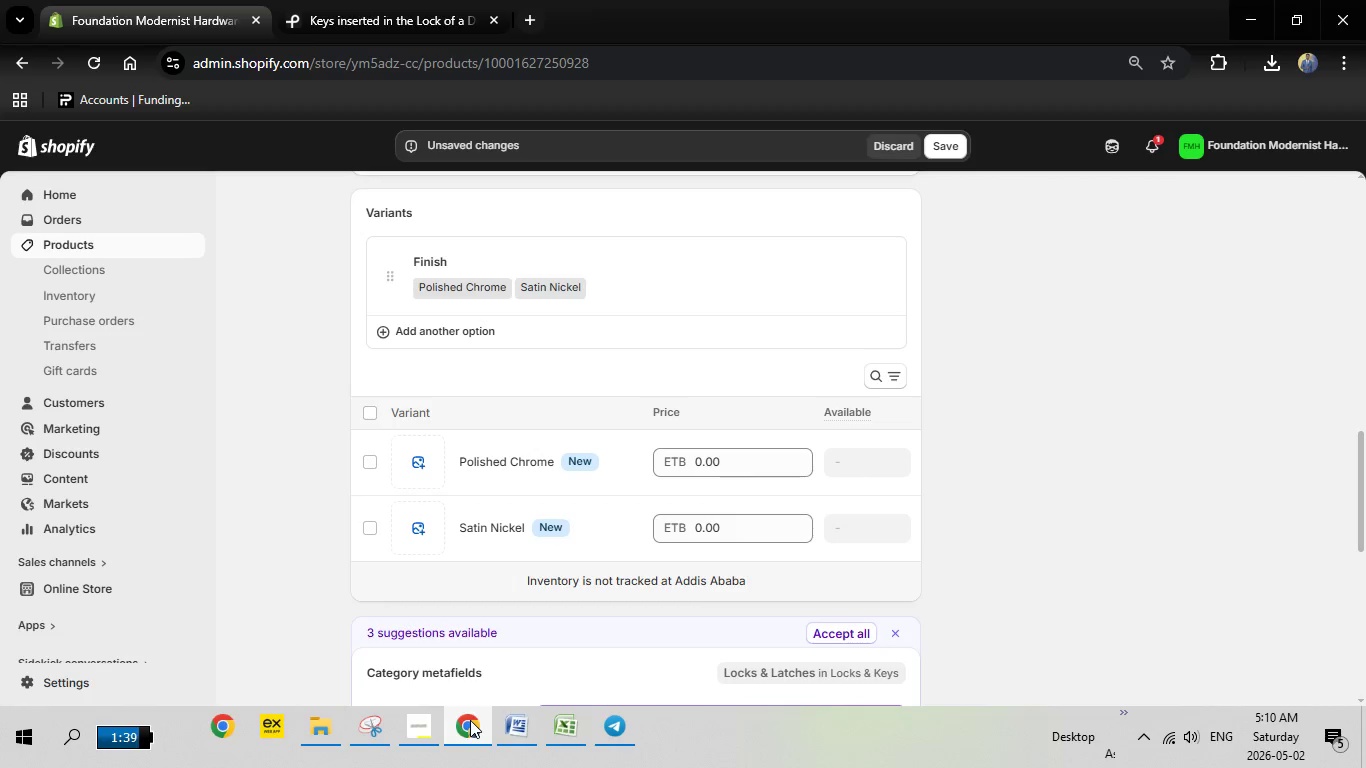 
left_click([470, 720])
 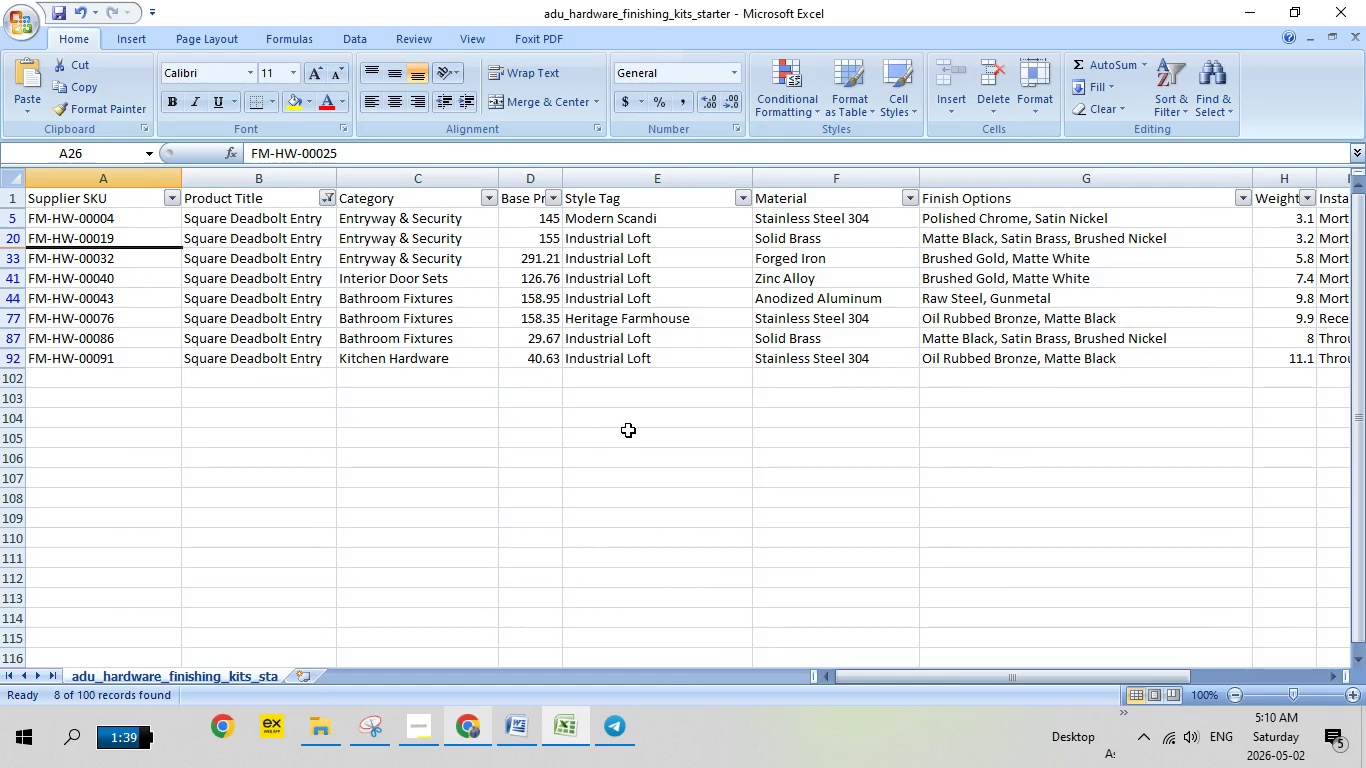 
wait(8.58)
 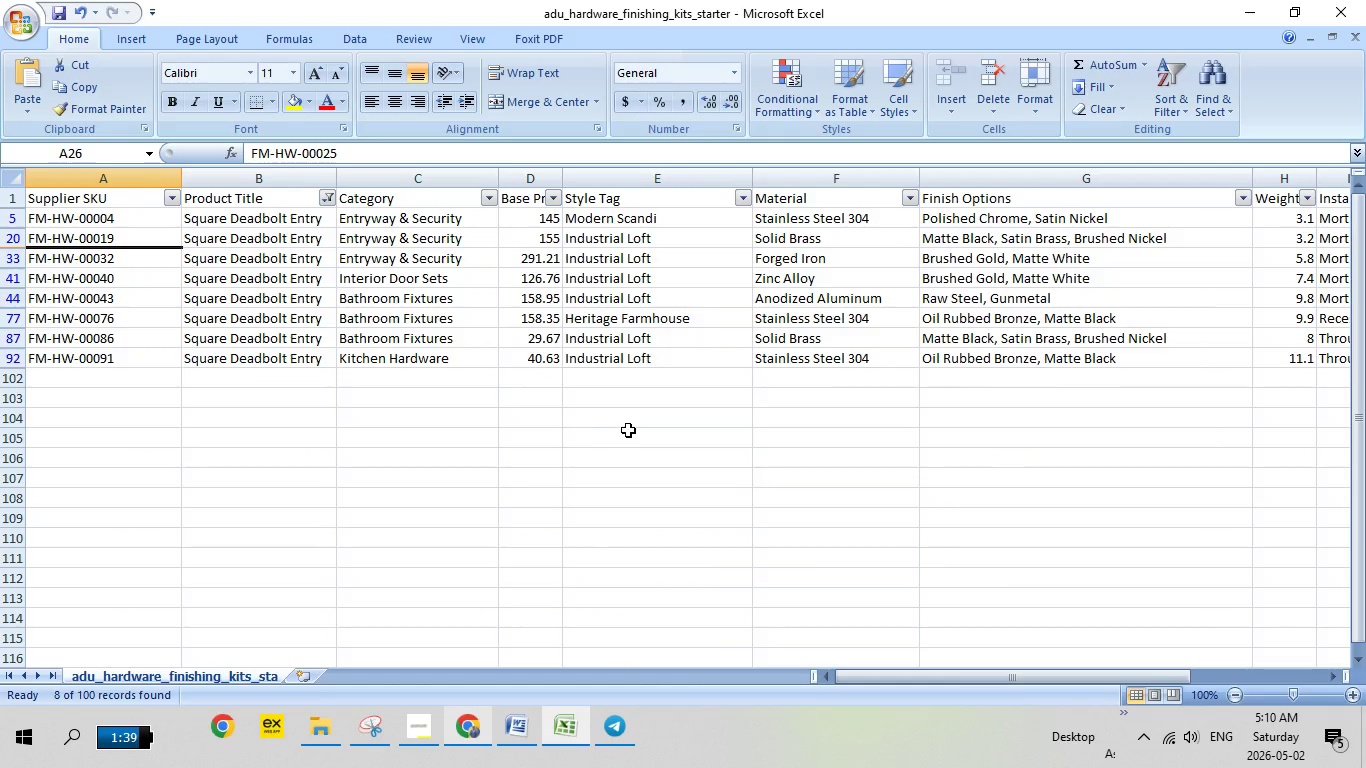 
left_click([85, 220])
 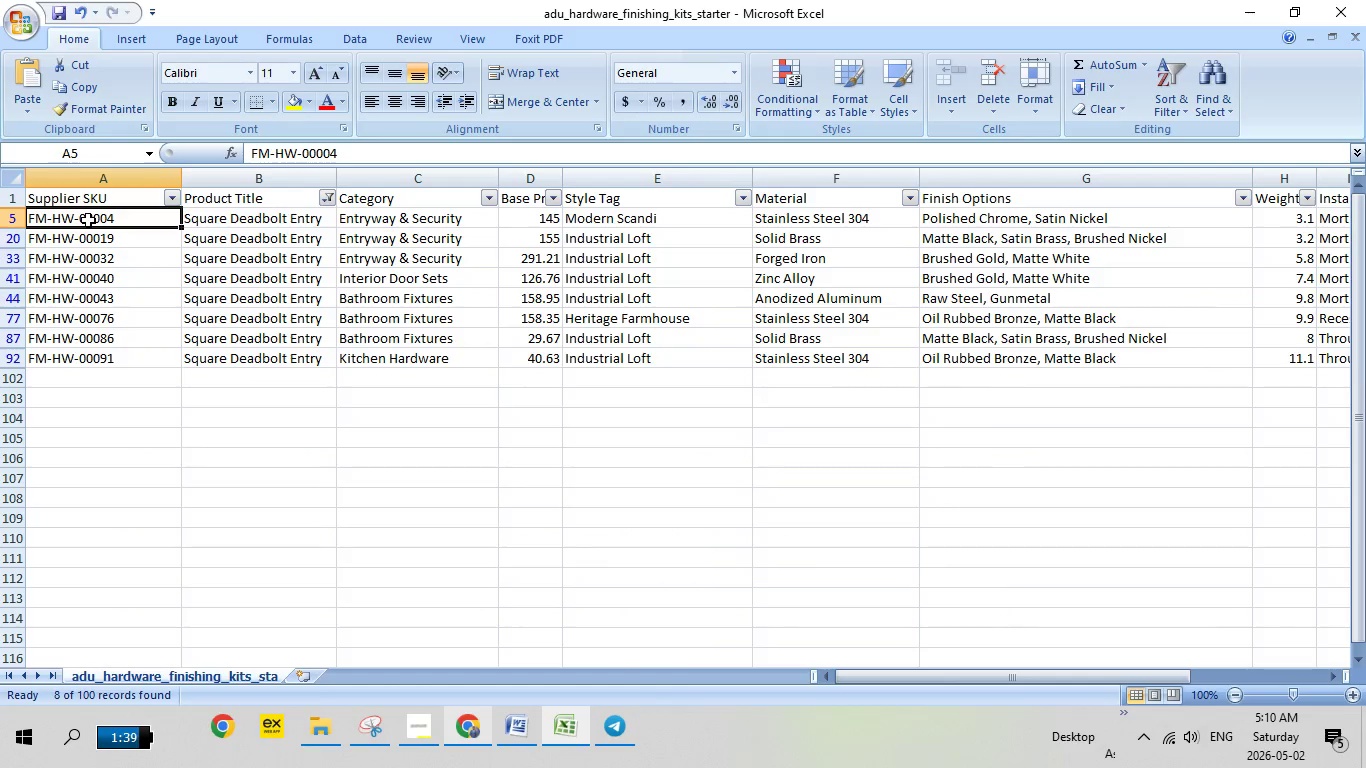 
right_click([88, 220])
 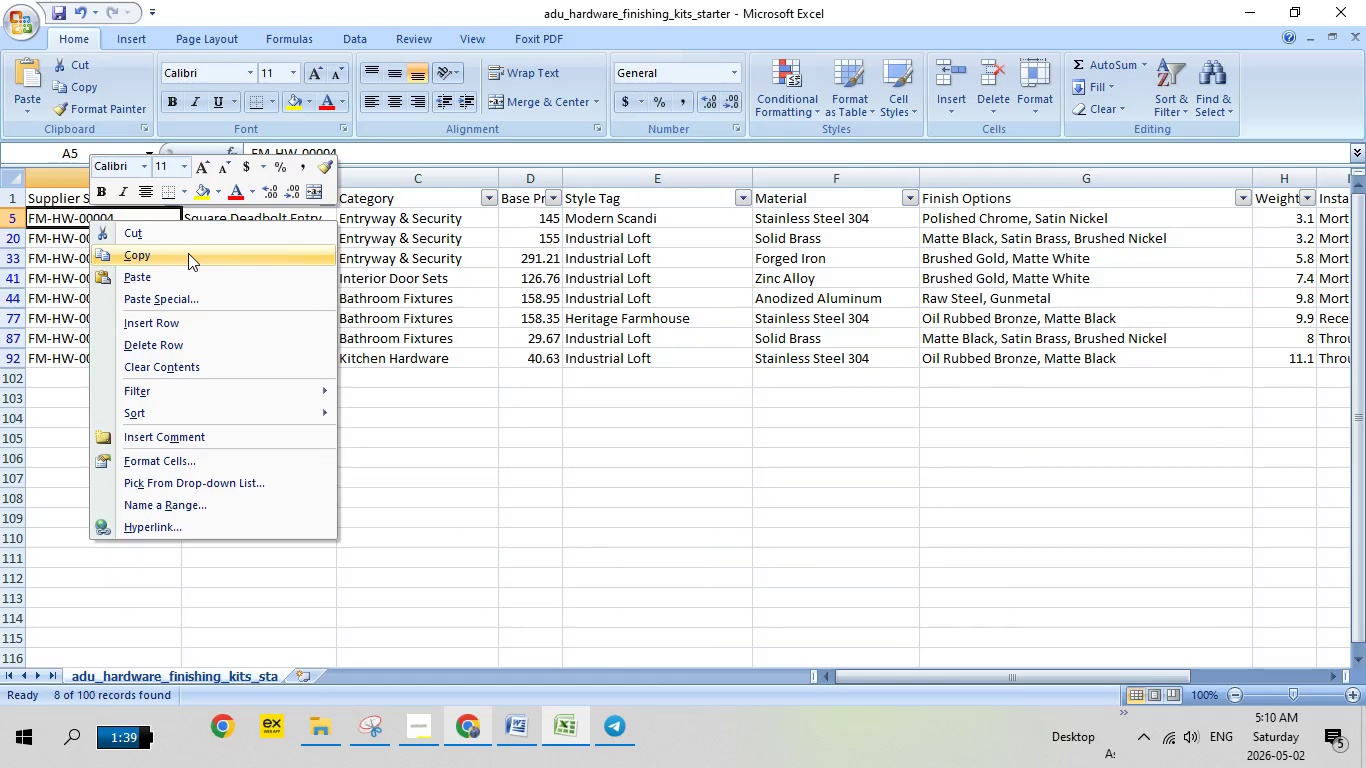 
left_click([188, 253])
 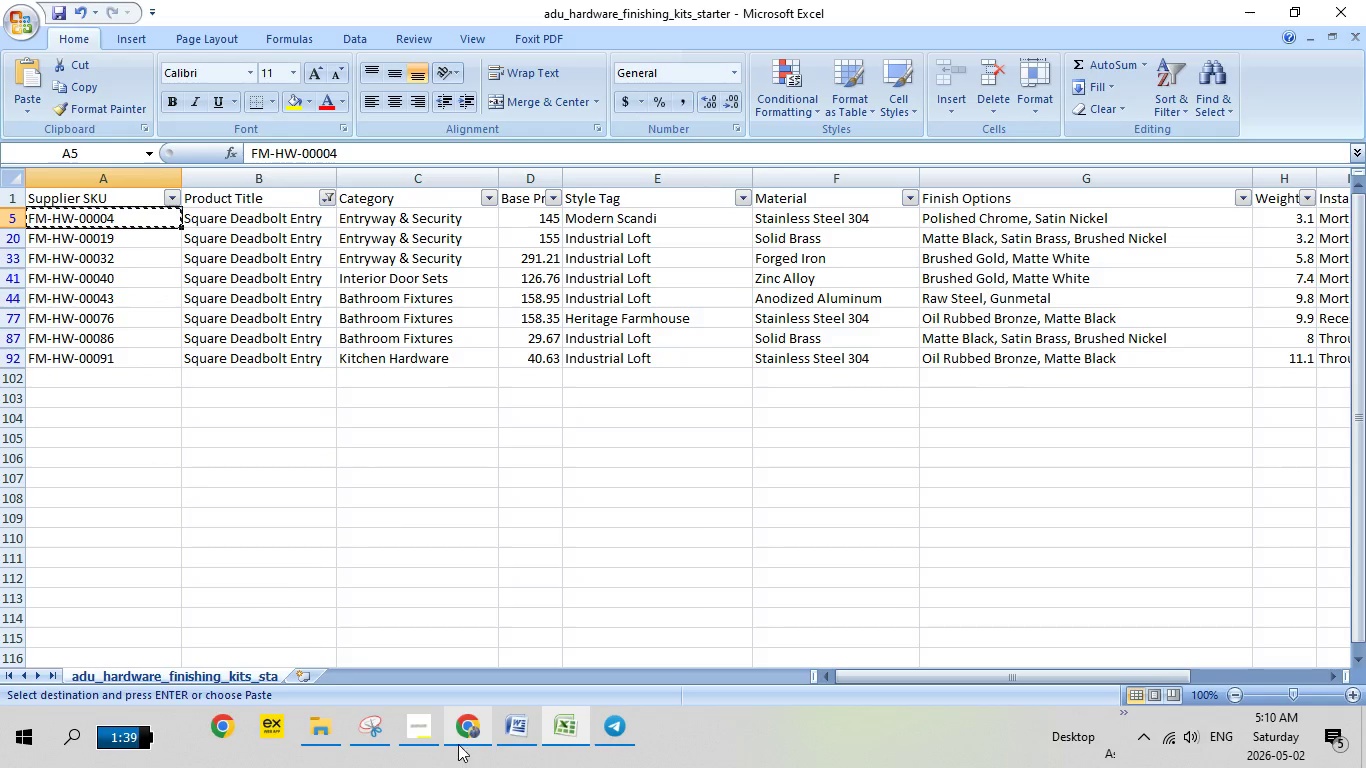 
left_click([465, 732])
 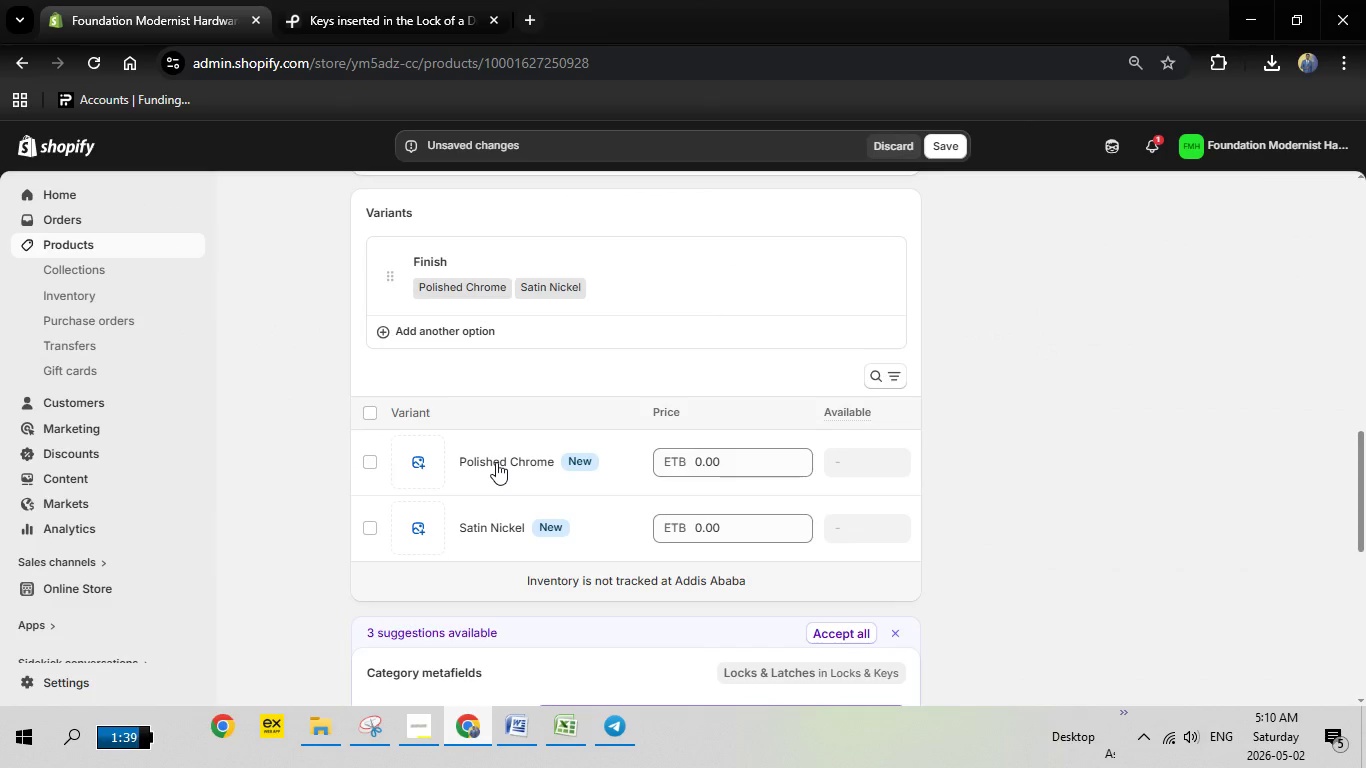 
left_click([496, 462])
 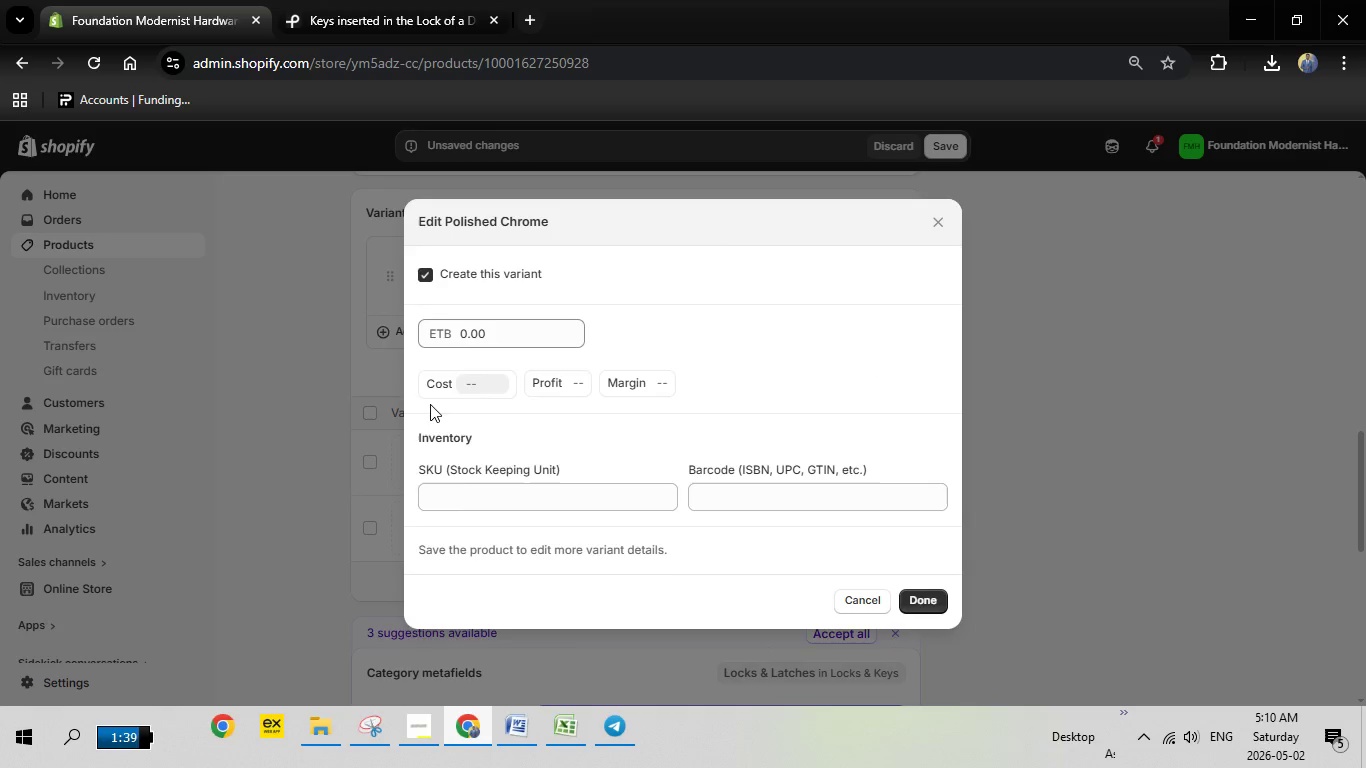 
left_click([461, 491])
 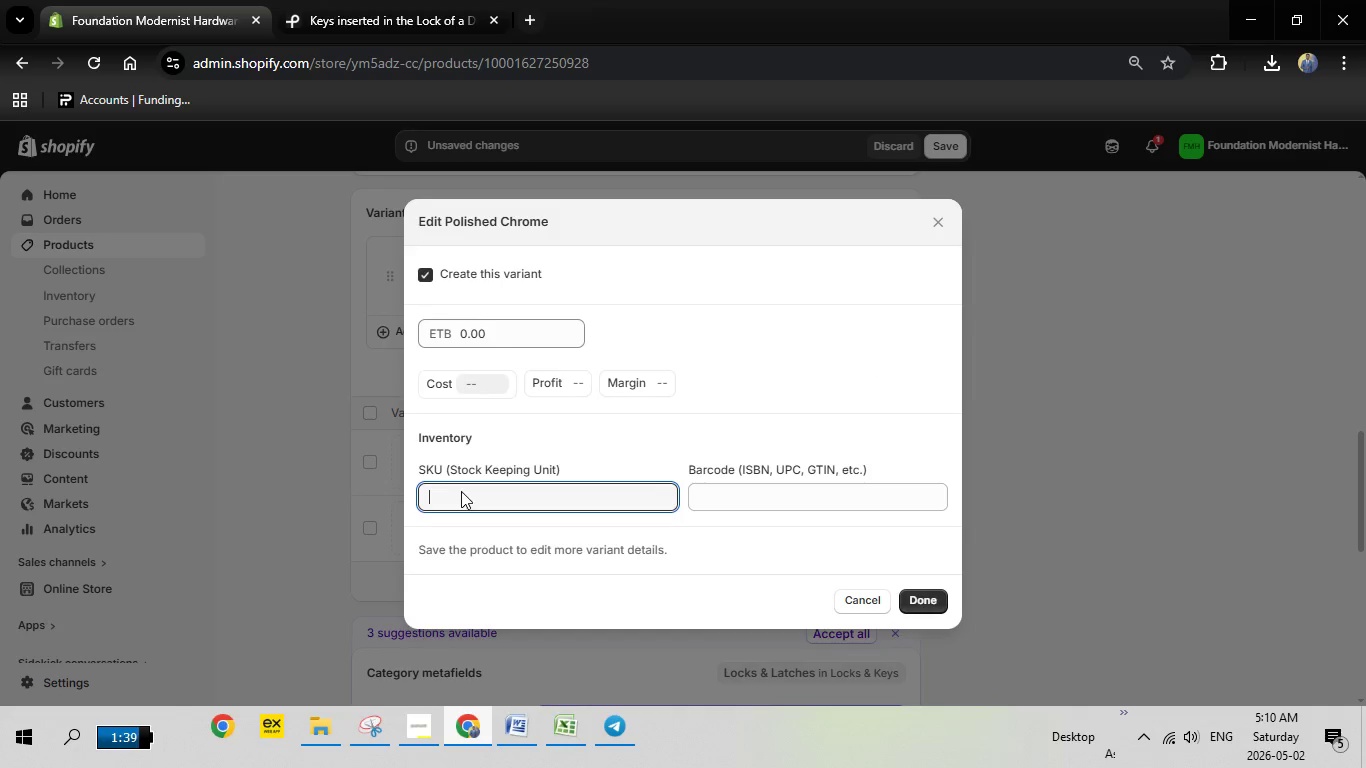 
right_click([461, 491])
 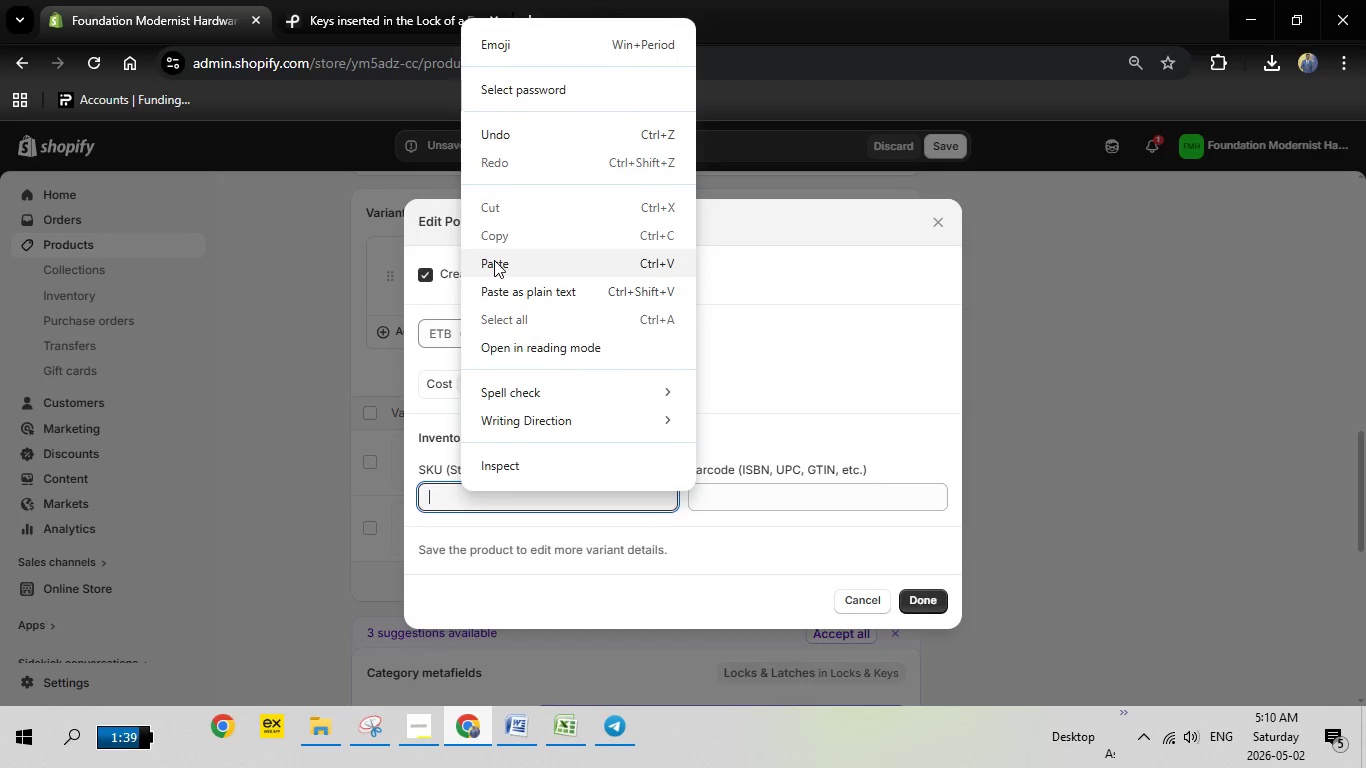 
left_click([494, 260])
 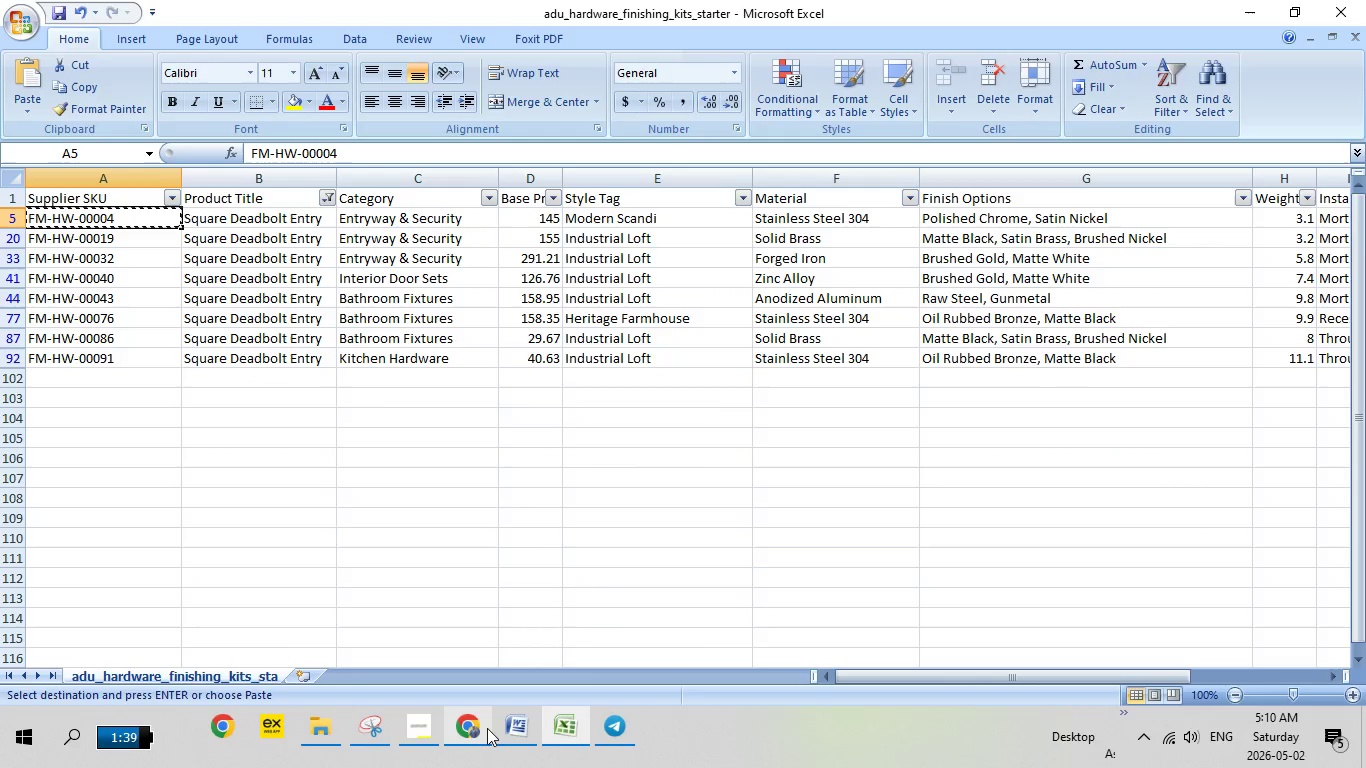 
left_click([487, 728])
 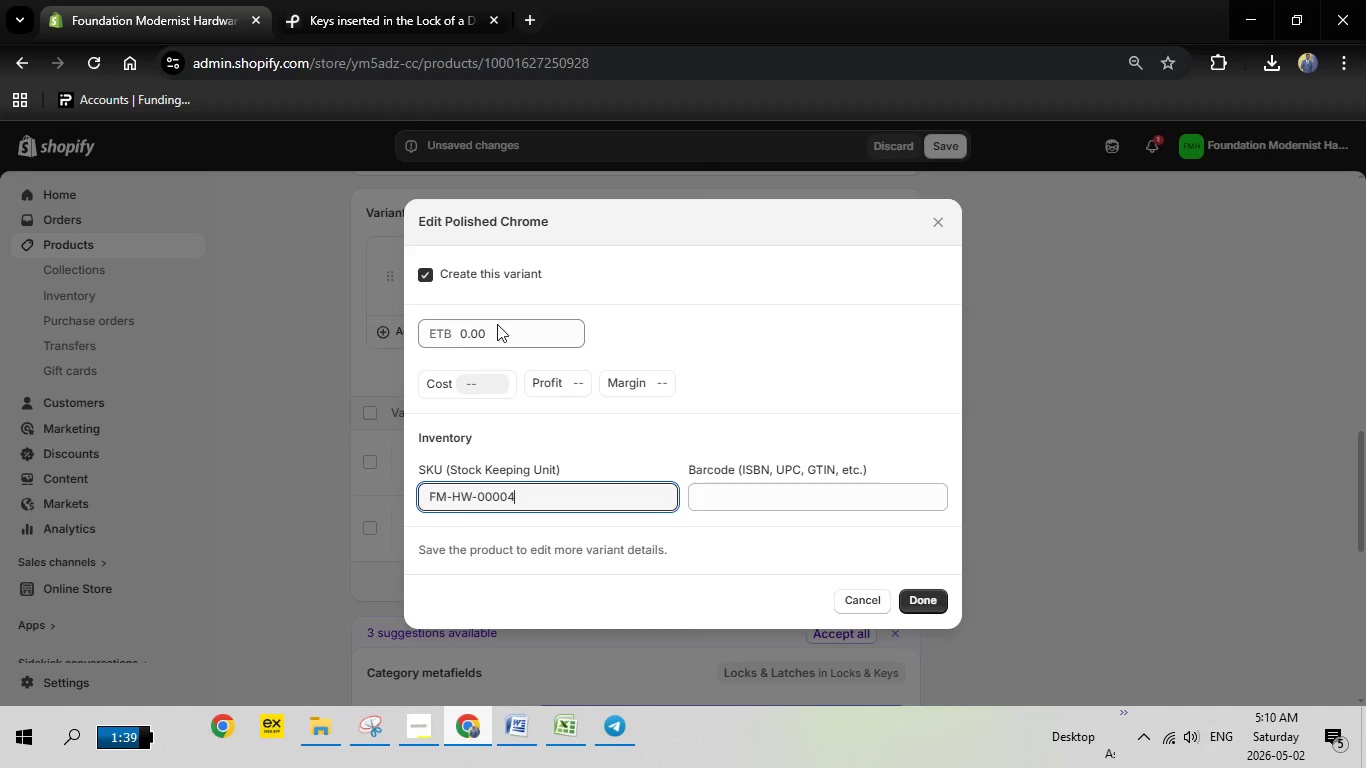 
left_click([497, 324])
 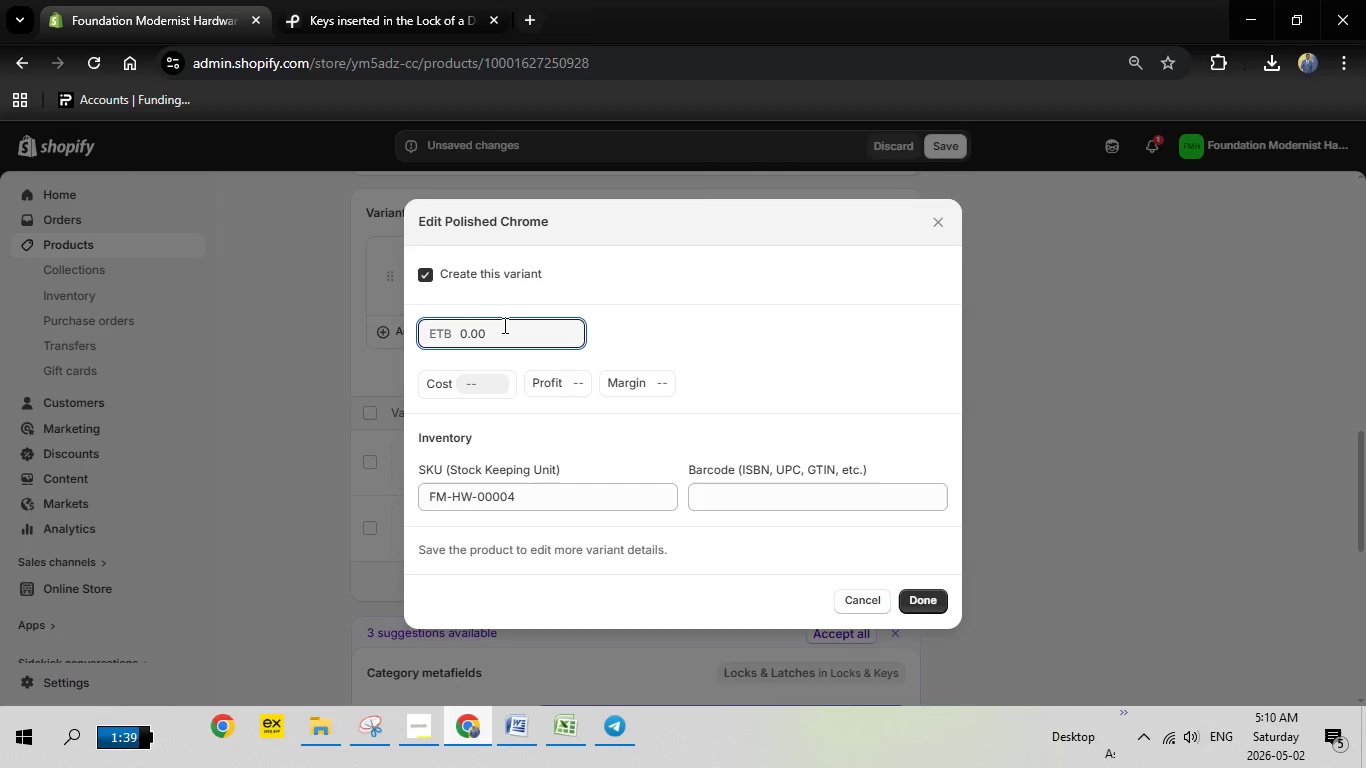 
left_click_drag(start_coordinate=[503, 325], to_coordinate=[439, 323])
 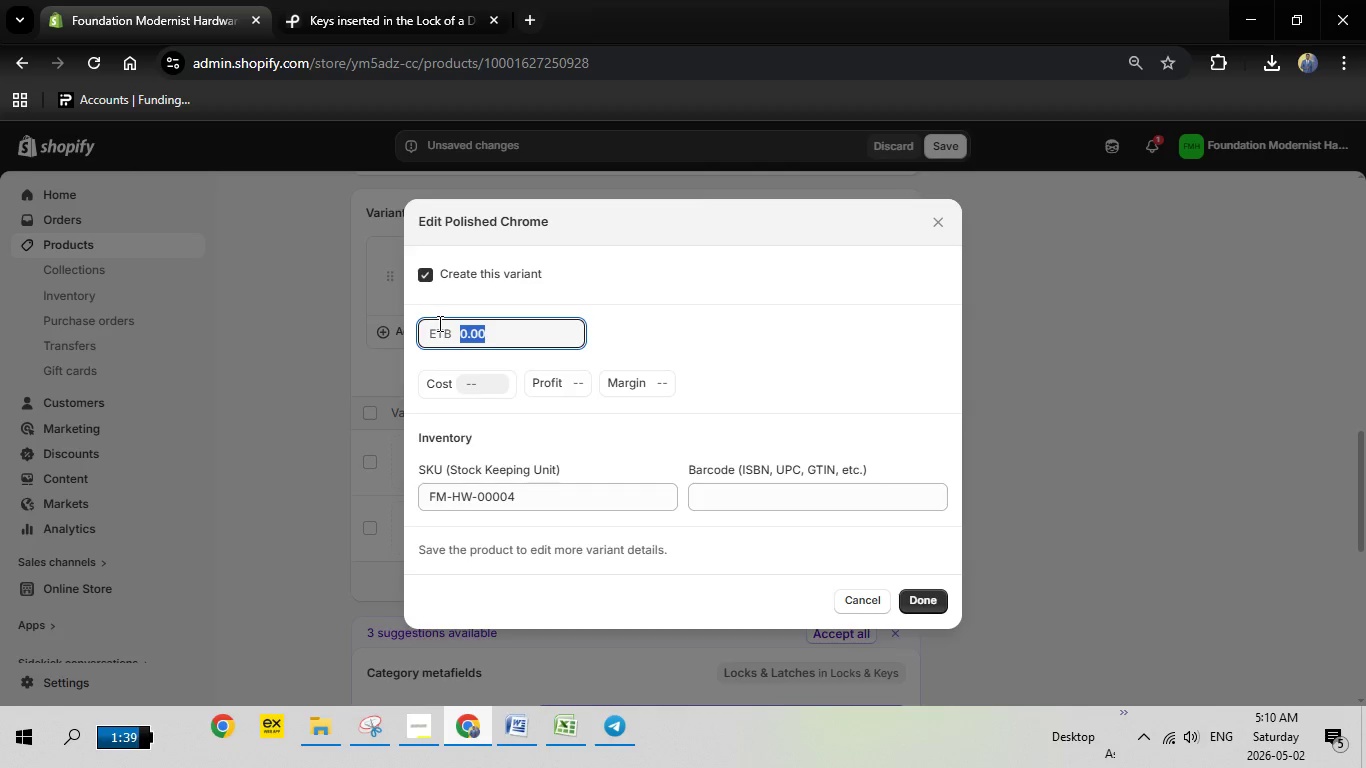 
type(145)
 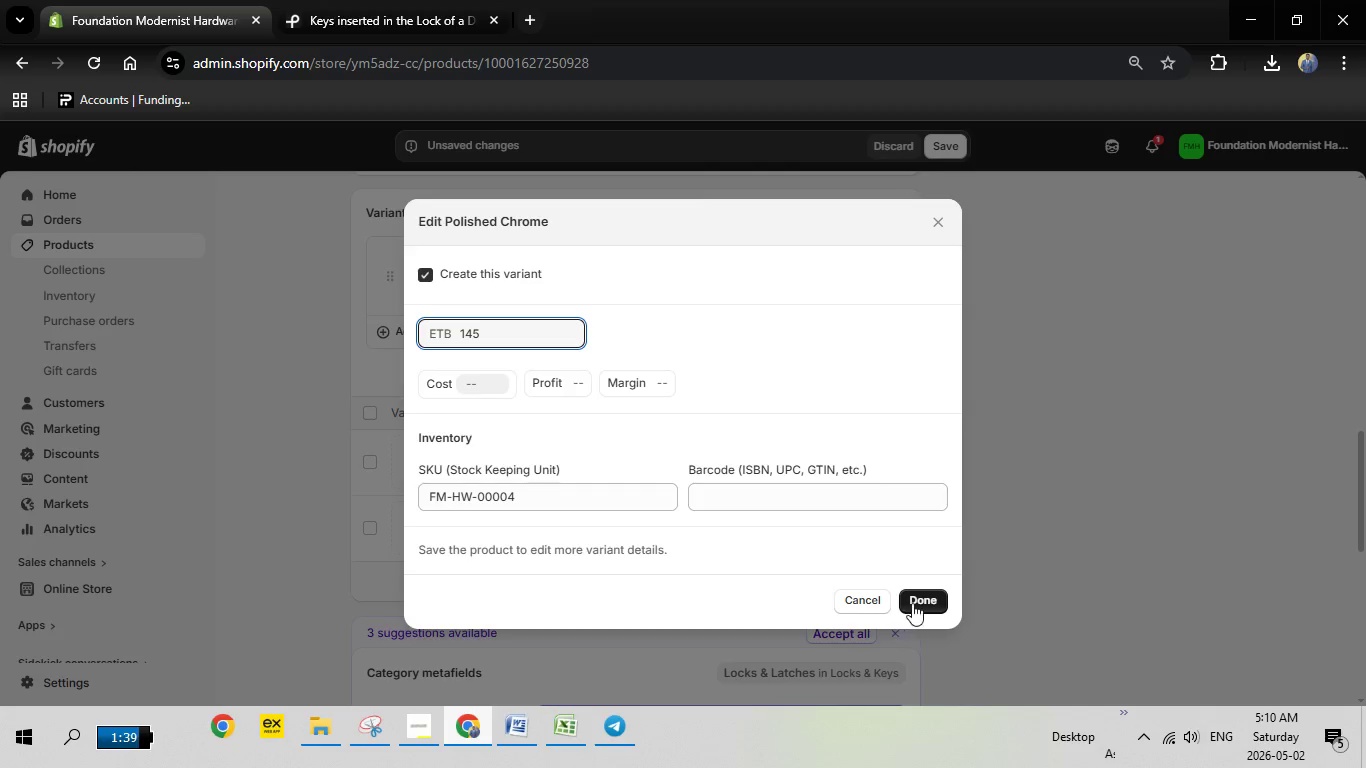 
left_click([912, 602])
 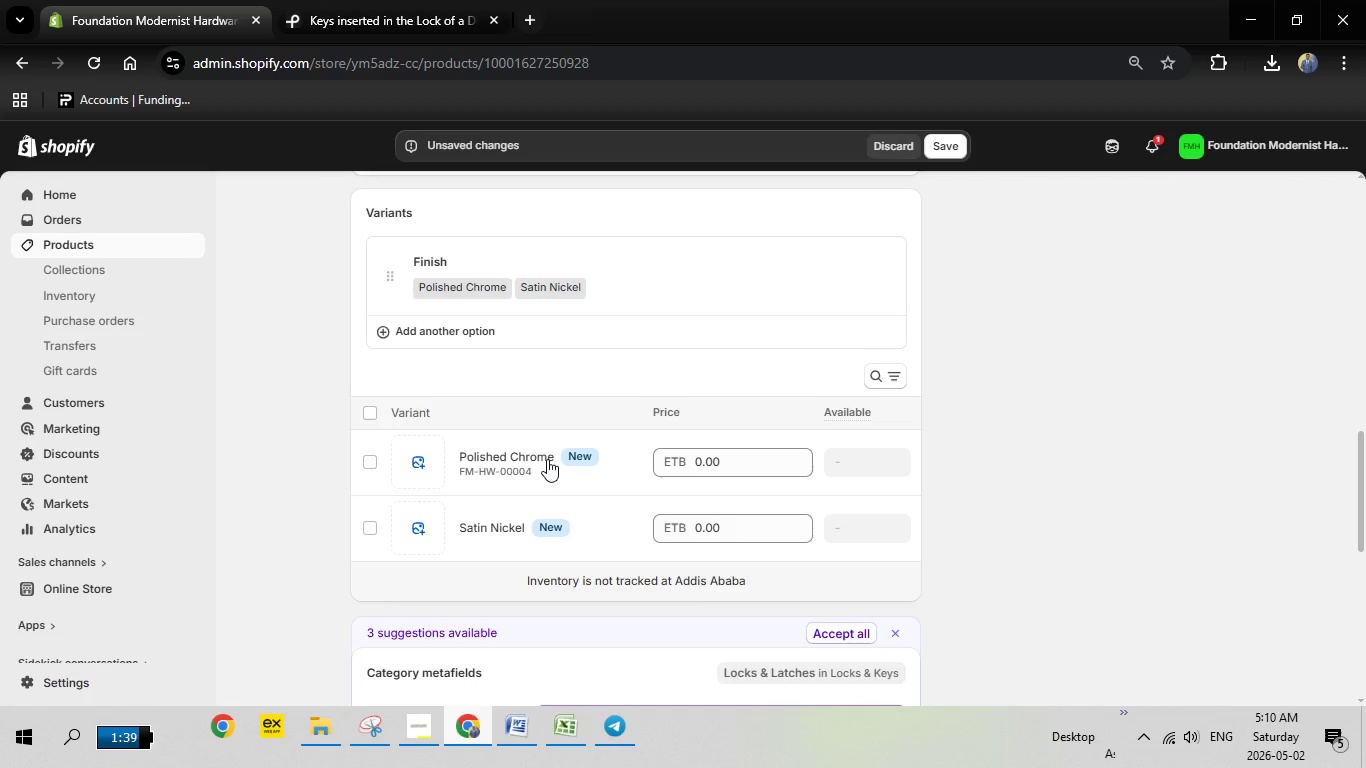 
scroll: coordinate [554, 459], scroll_direction: down, amount: 1.0
 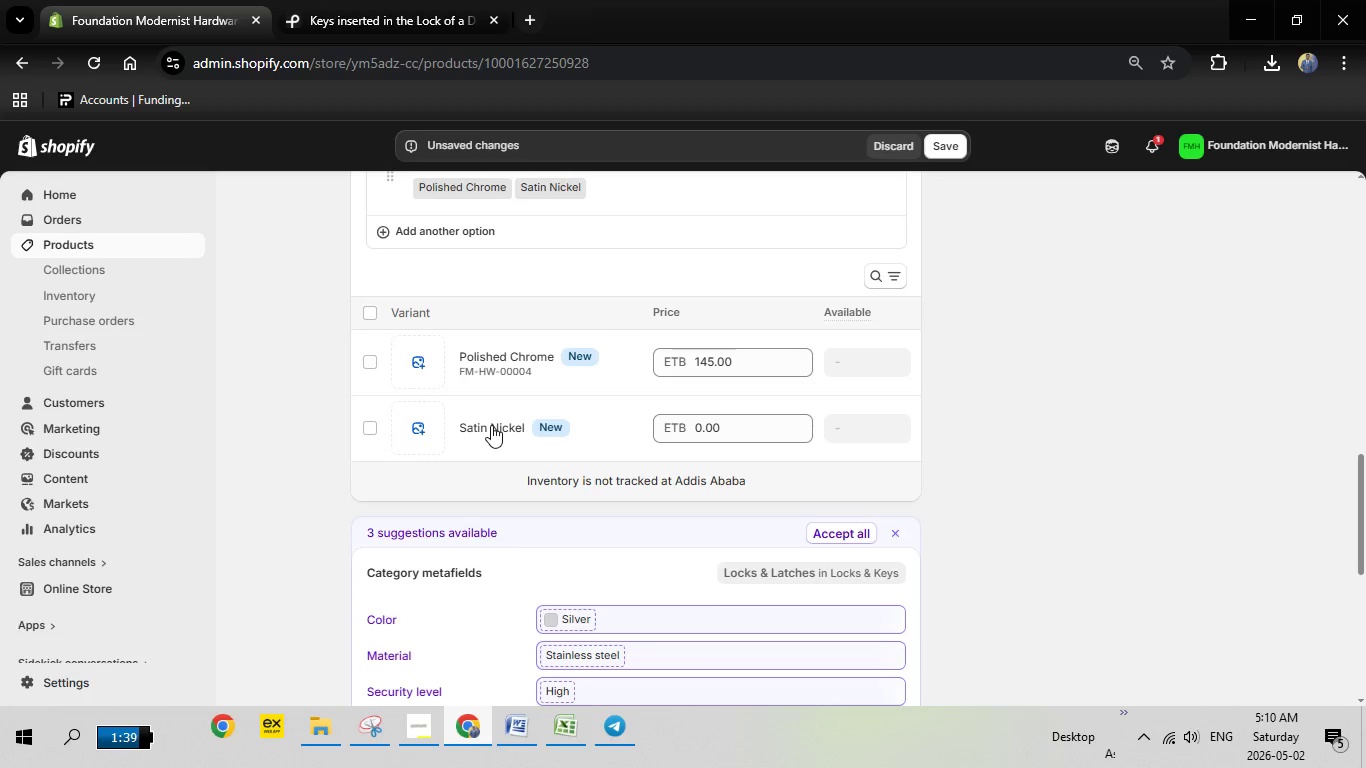 
left_click([491, 425])
 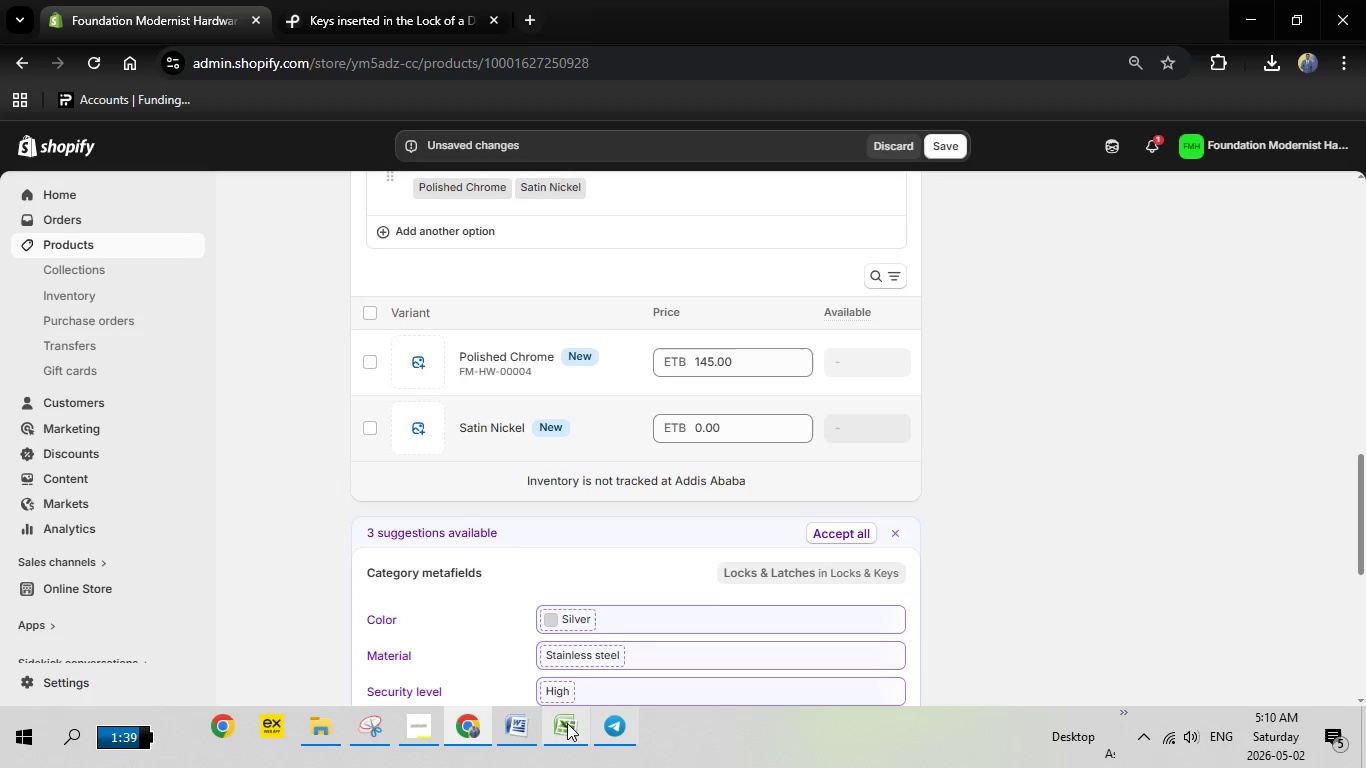 
left_click([558, 721])
 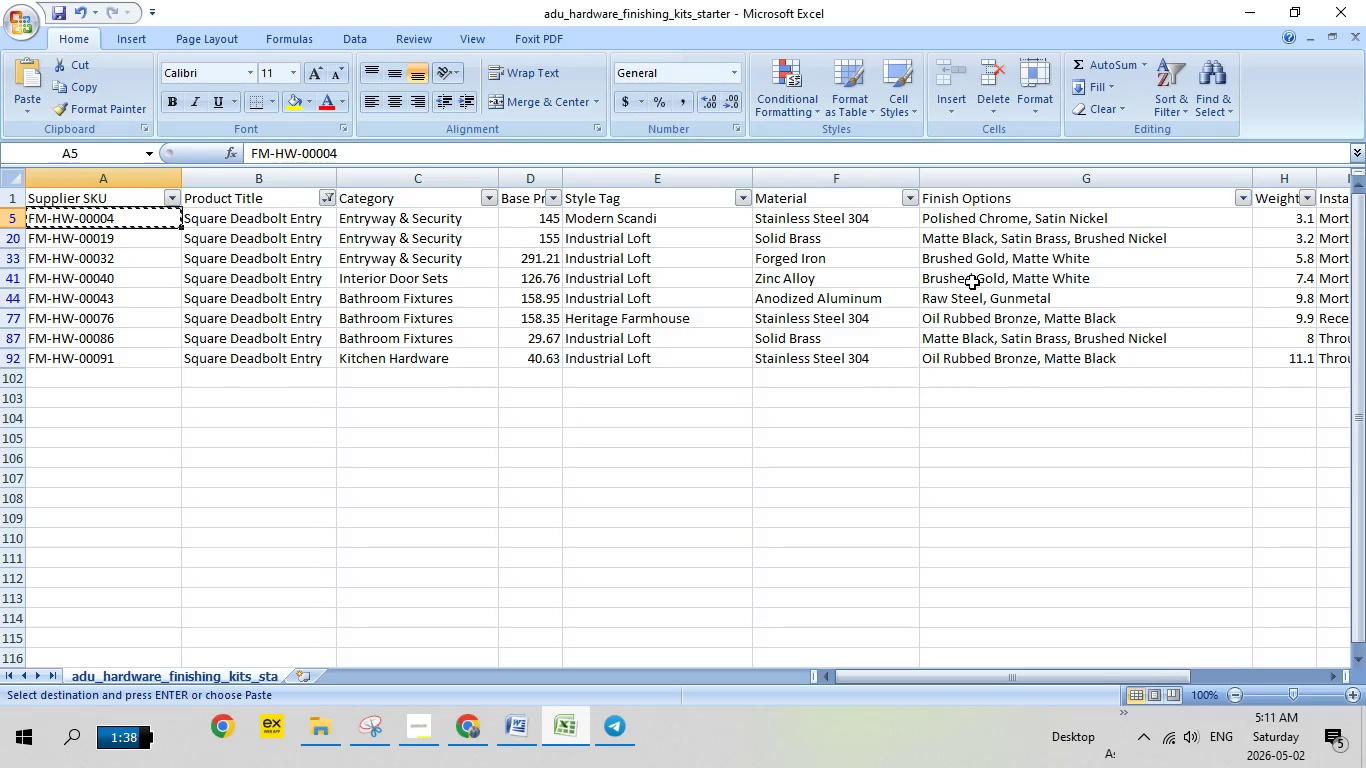 
wait(13.72)
 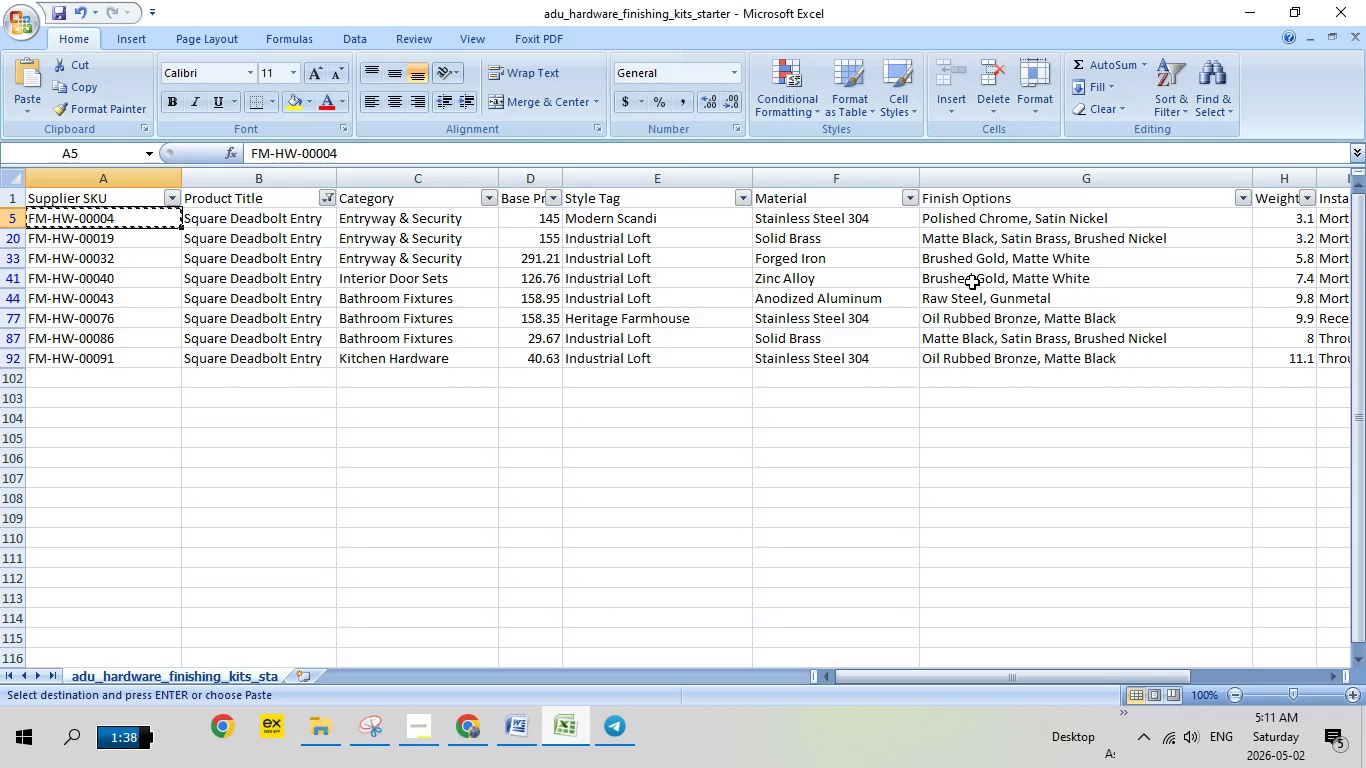 
left_click([93, 238])
 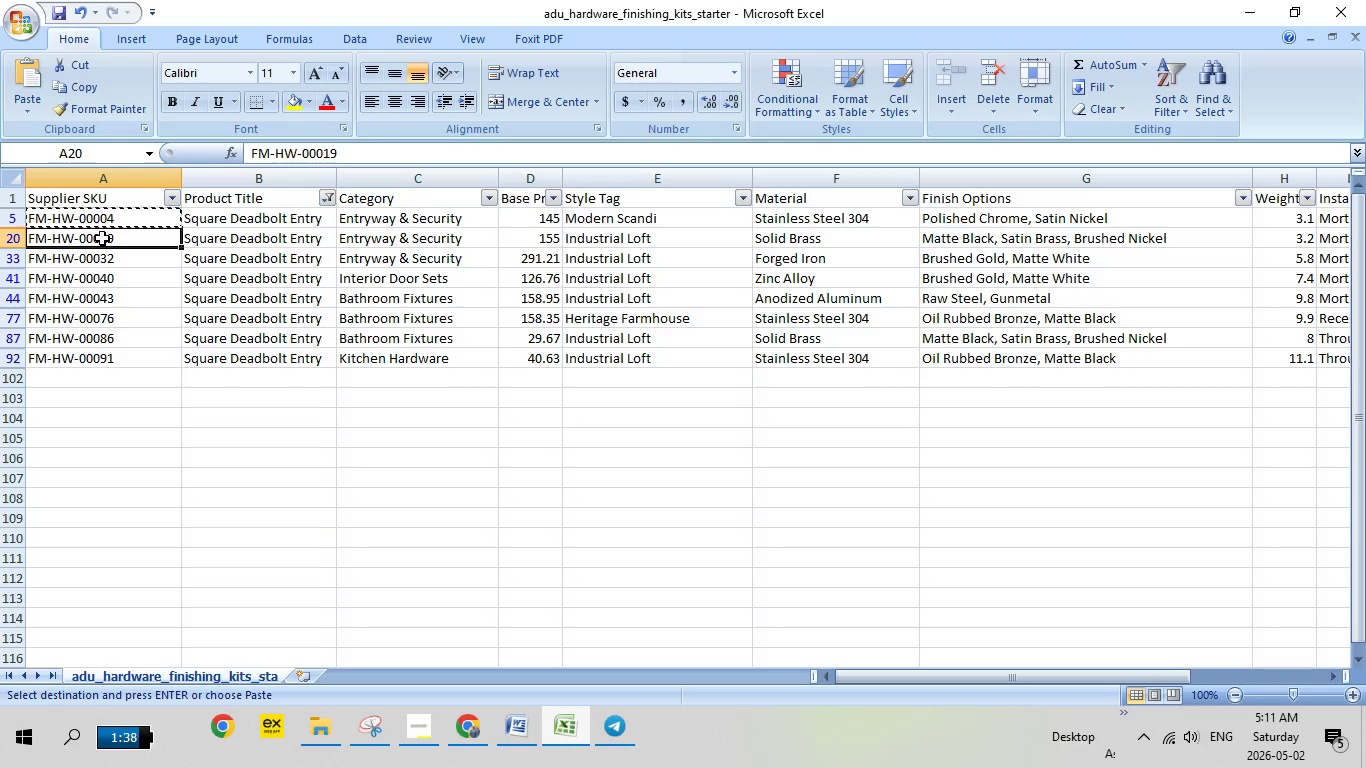 
right_click([102, 238])
 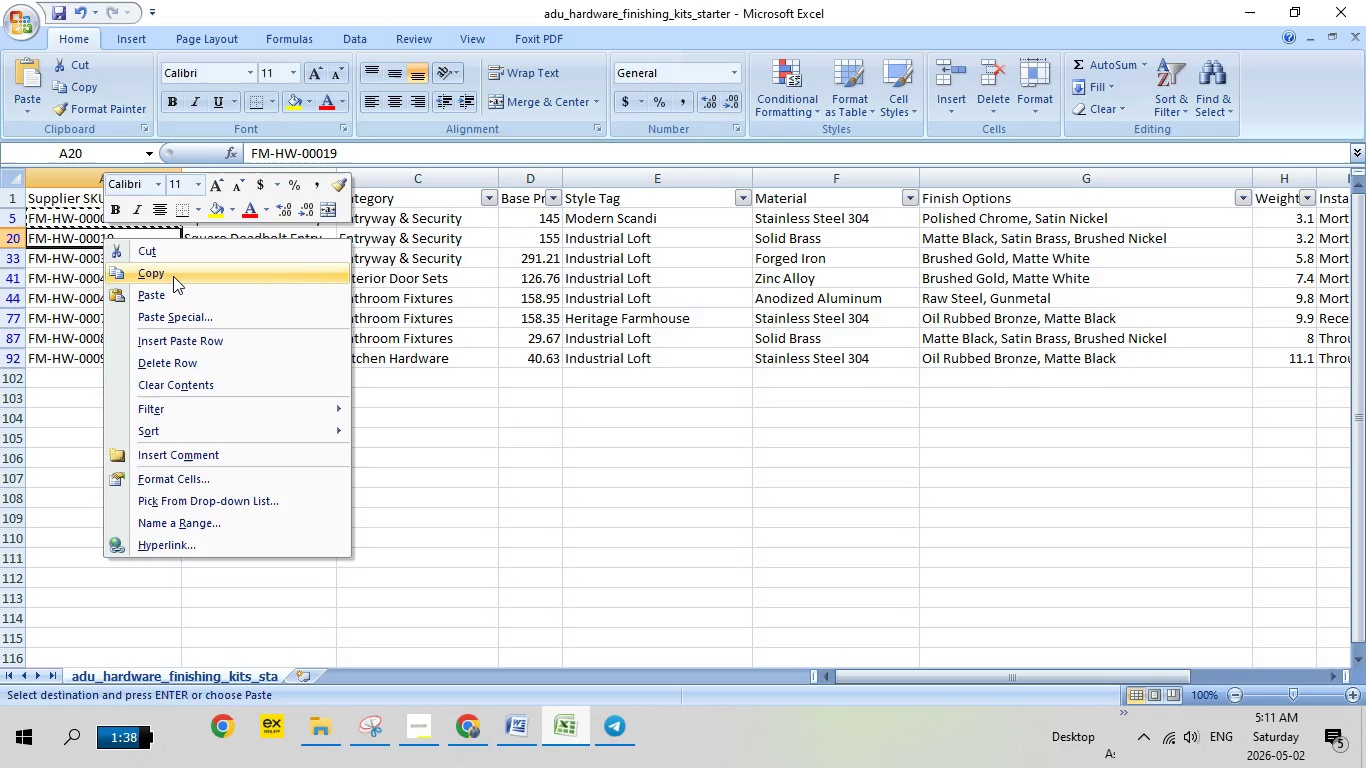 
left_click([173, 276])
 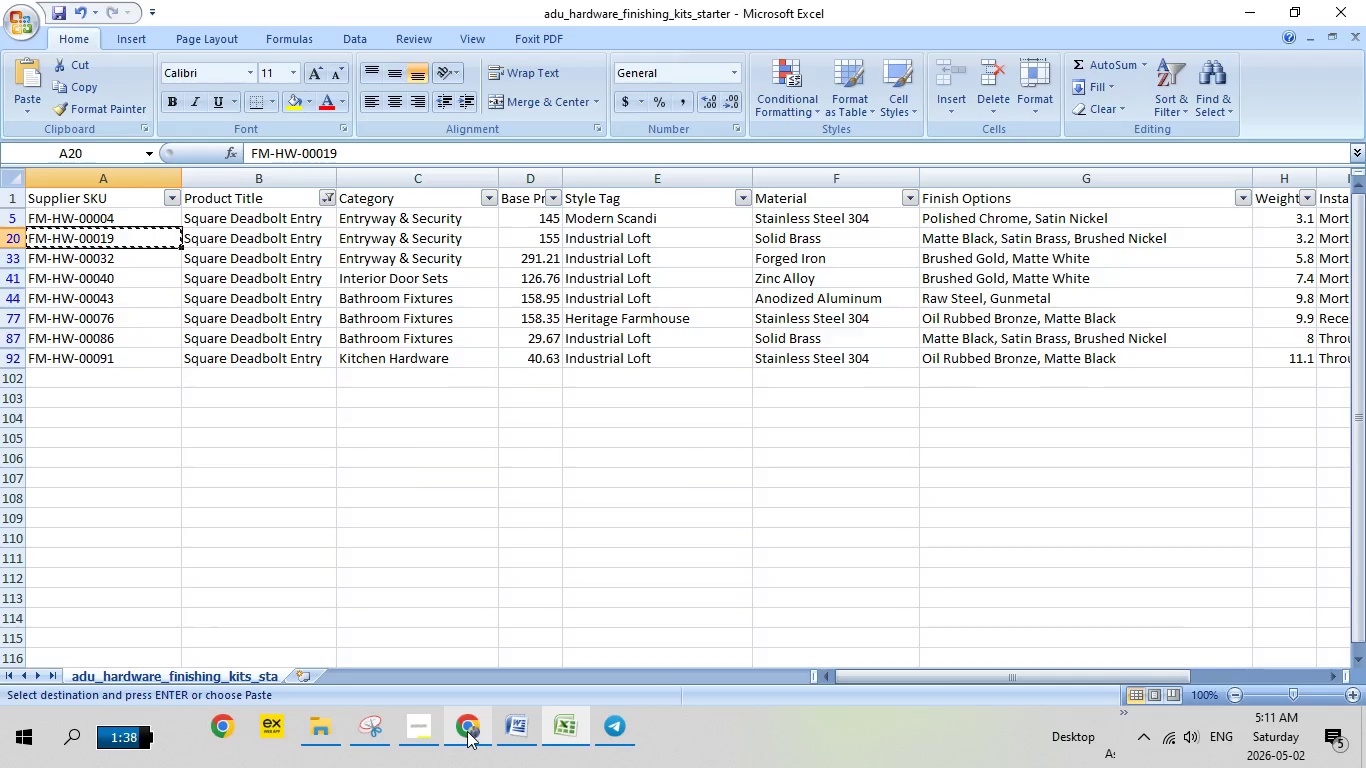 
left_click([468, 732])
 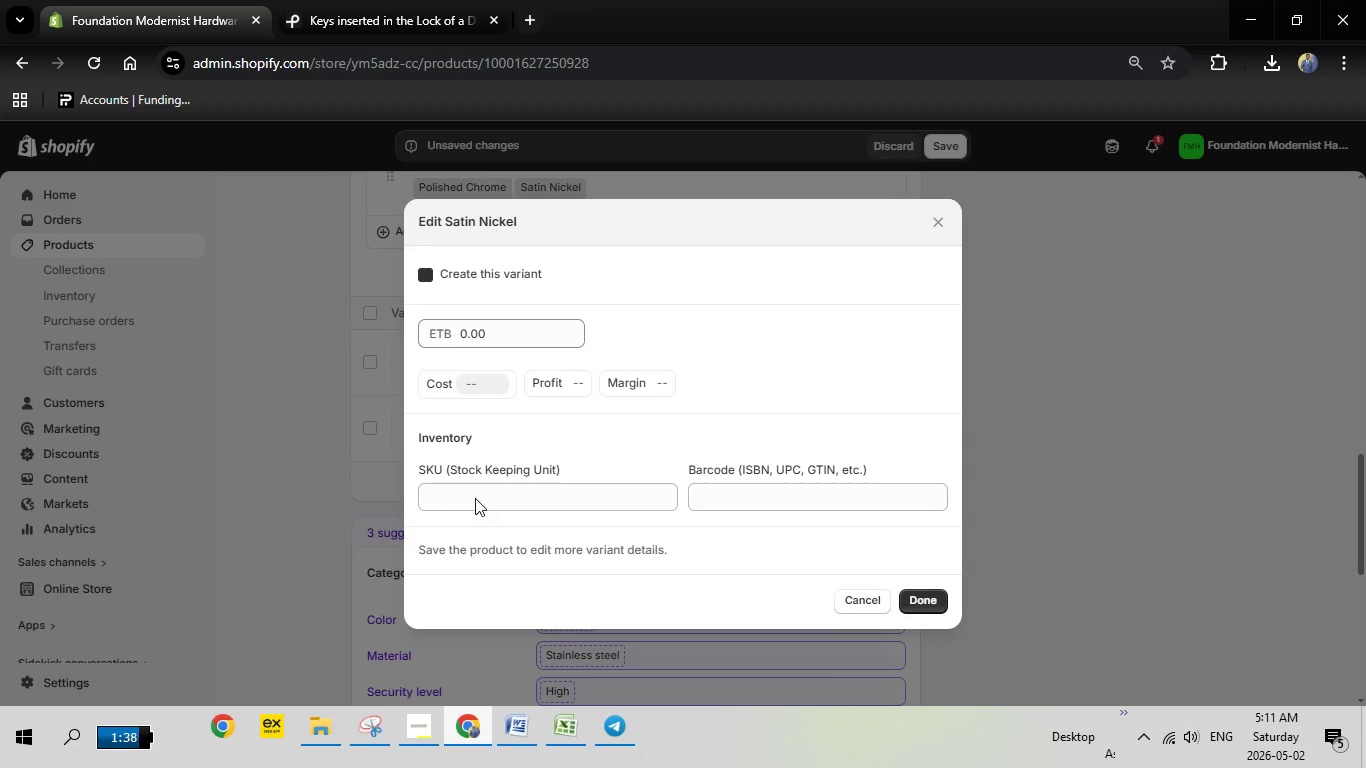 
left_click([478, 498])
 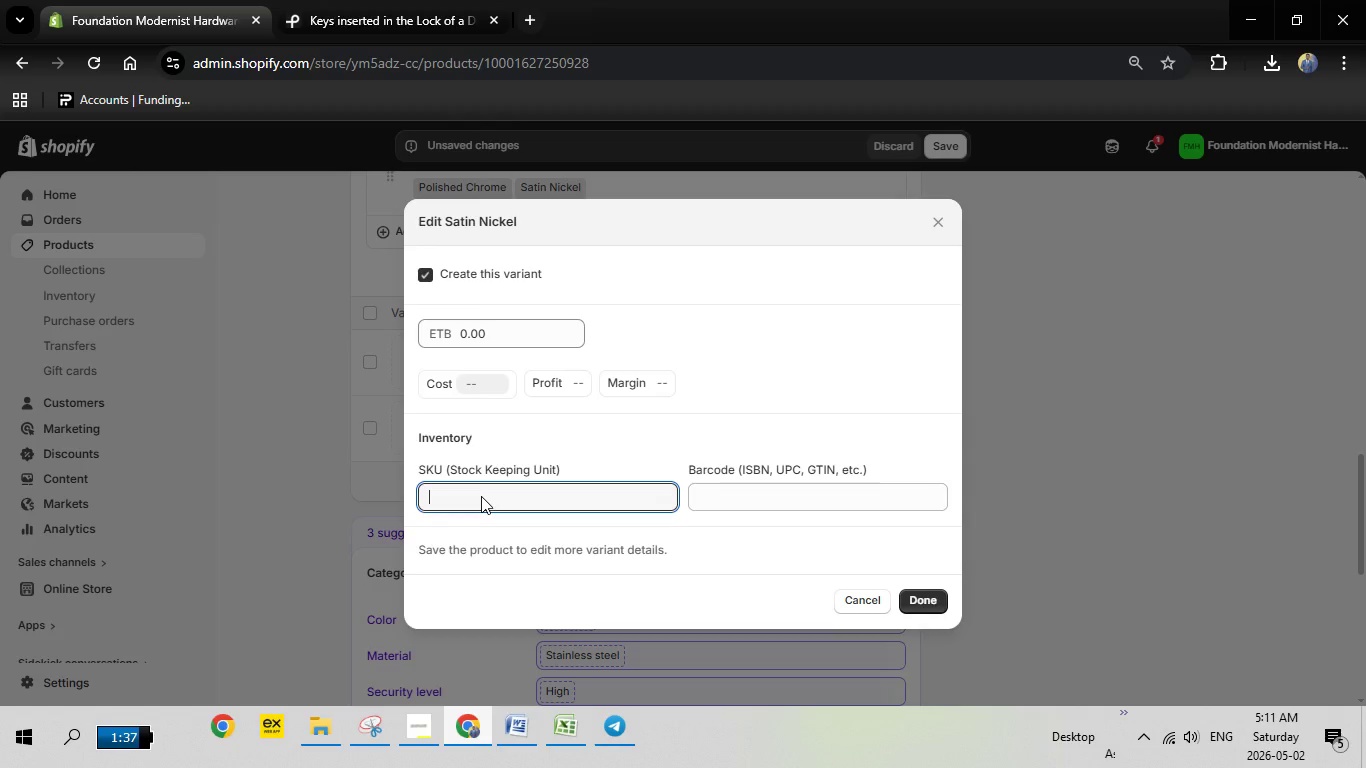 
right_click([481, 496])
 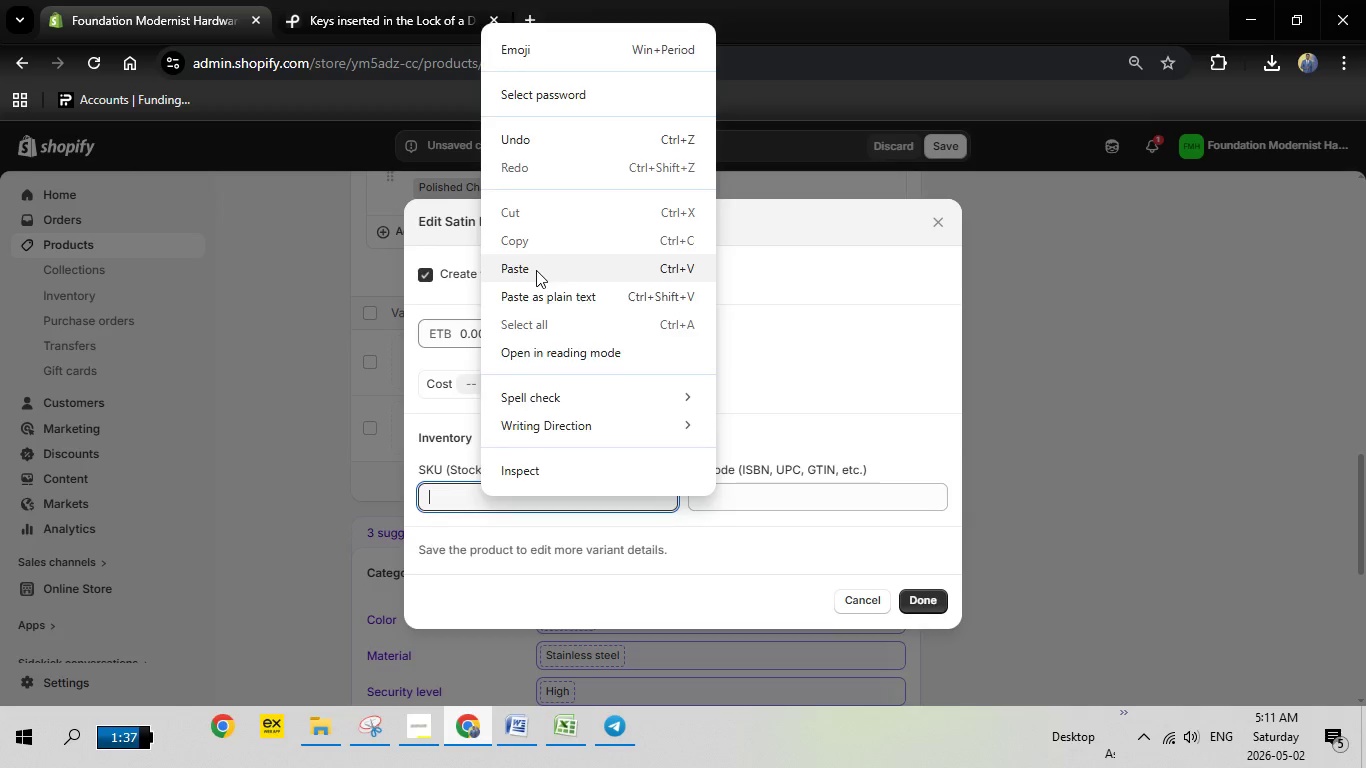 
left_click([536, 270])
 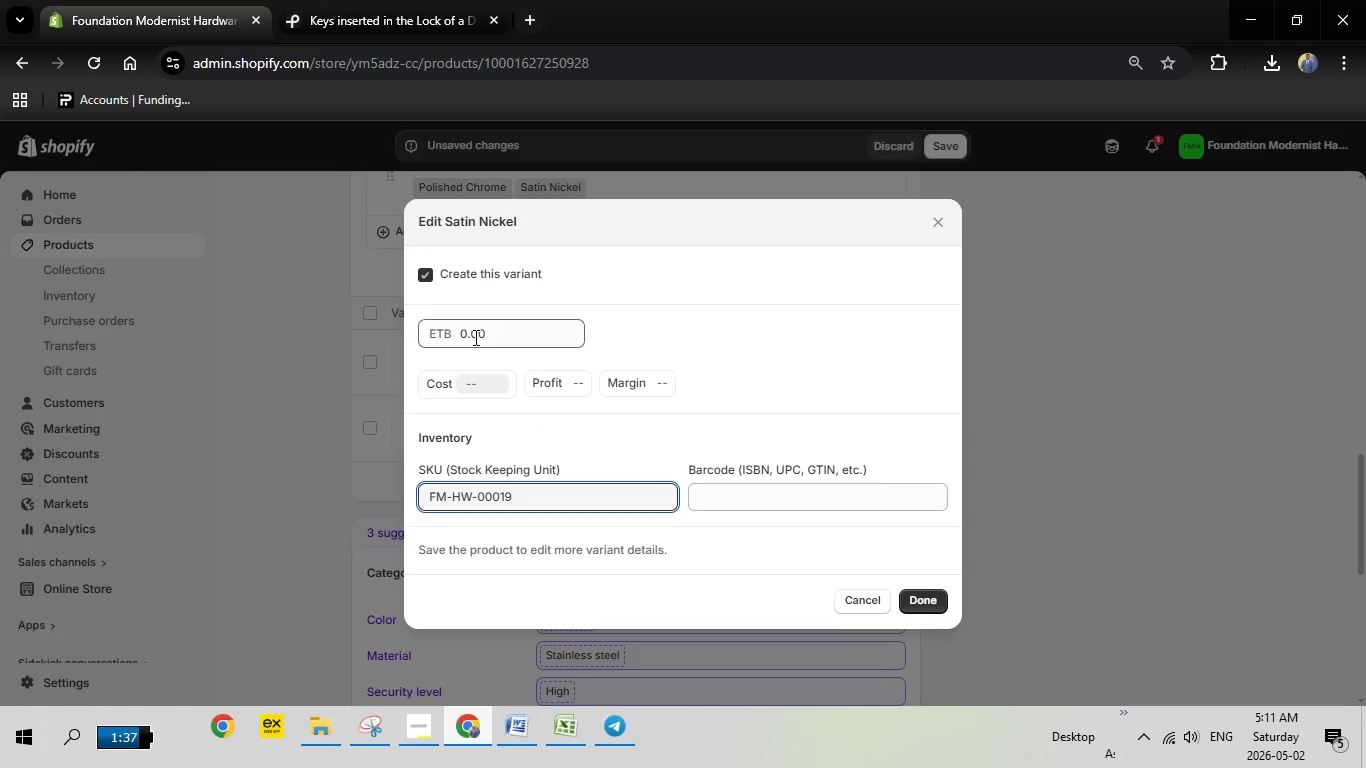 
left_click([474, 337])
 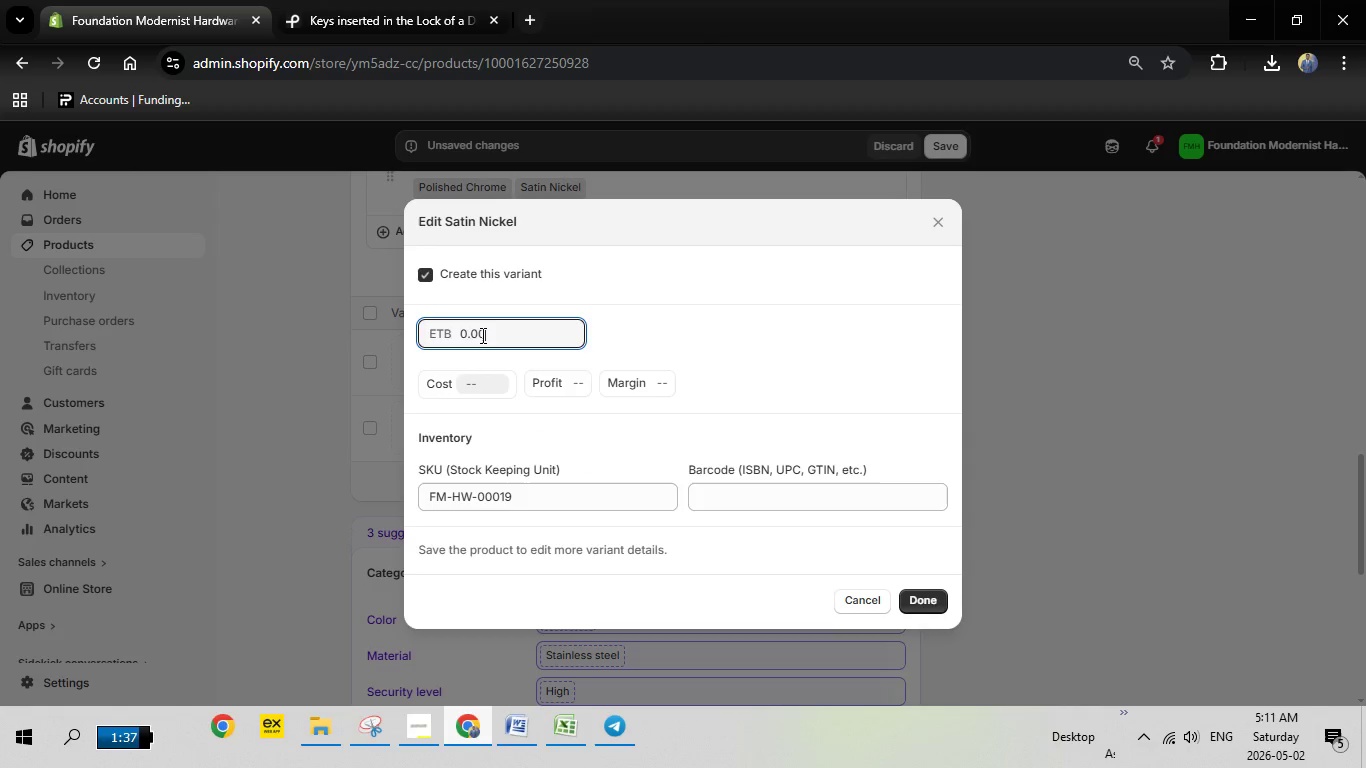 
left_click_drag(start_coordinate=[494, 336], to_coordinate=[440, 333])
 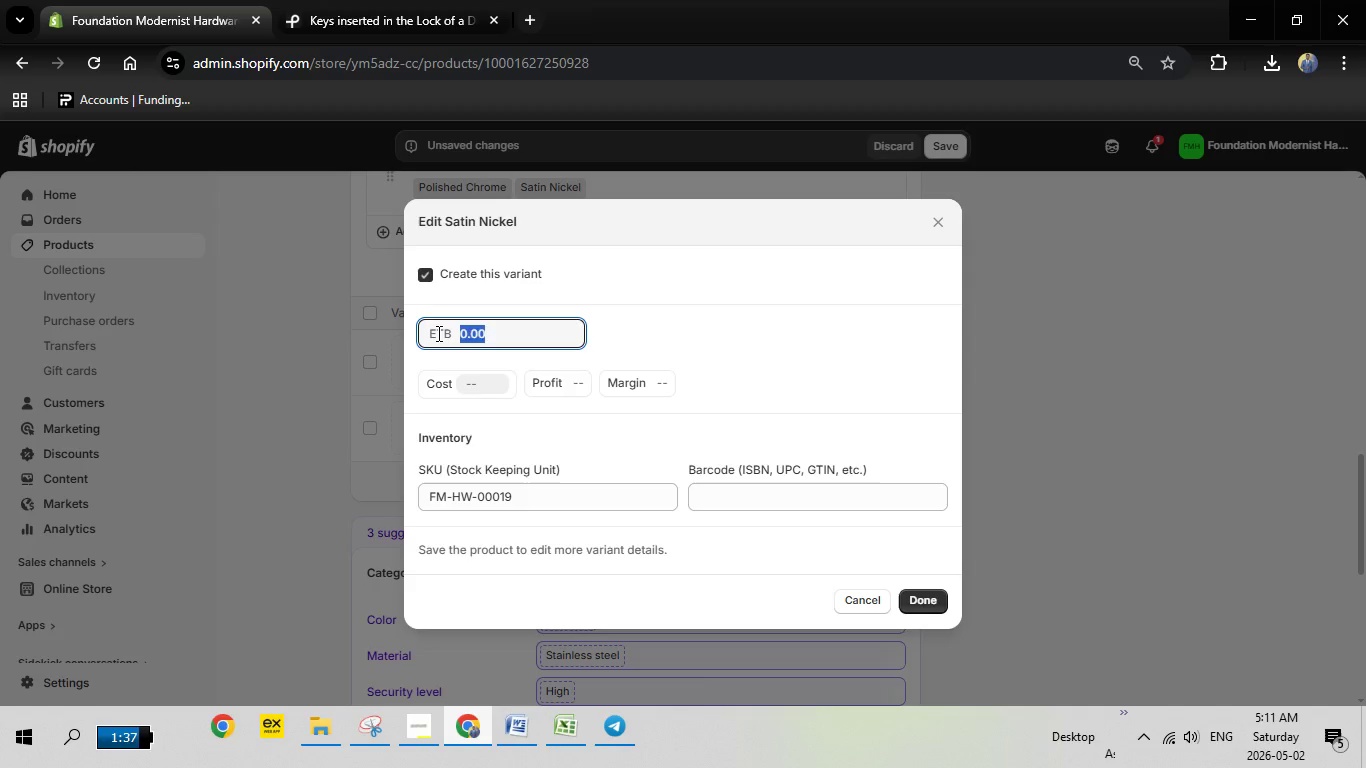 
key(Backspace)
type(155)
 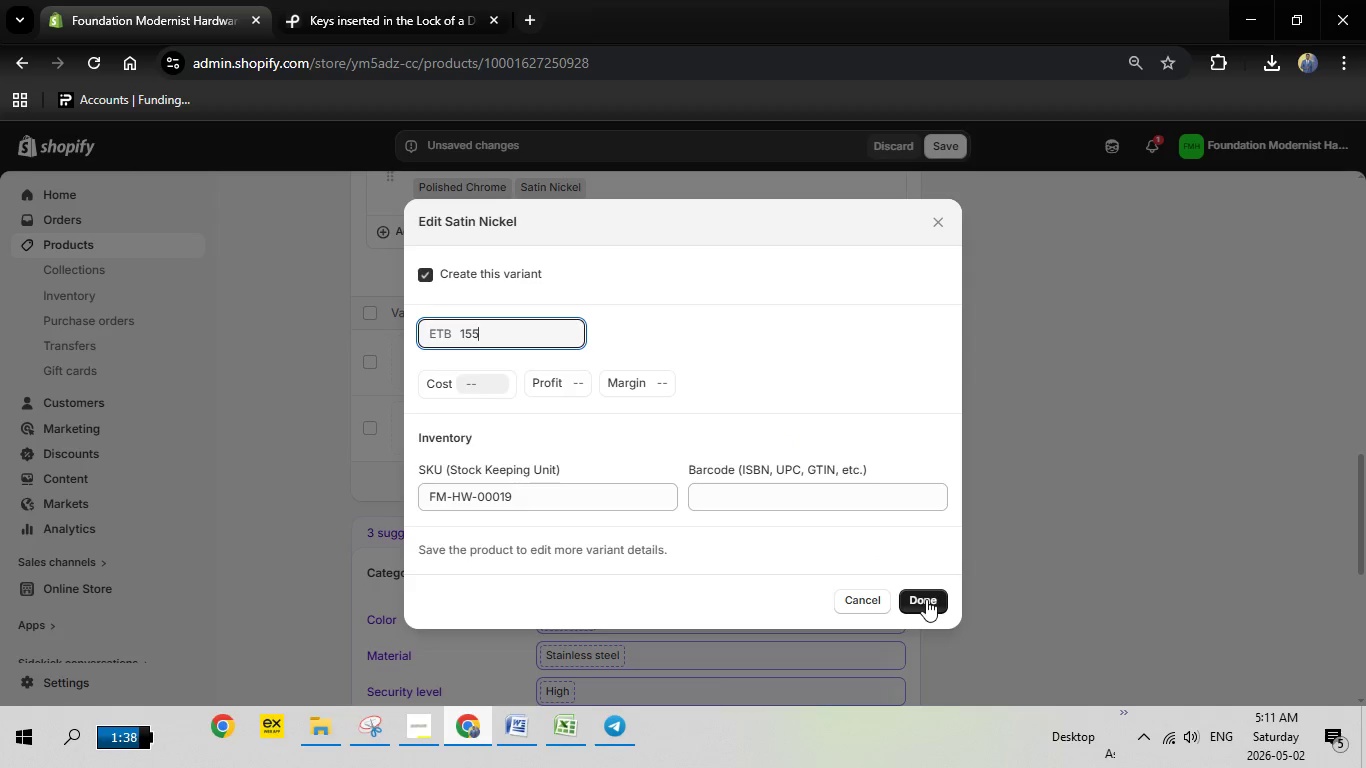 
left_click([926, 599])
 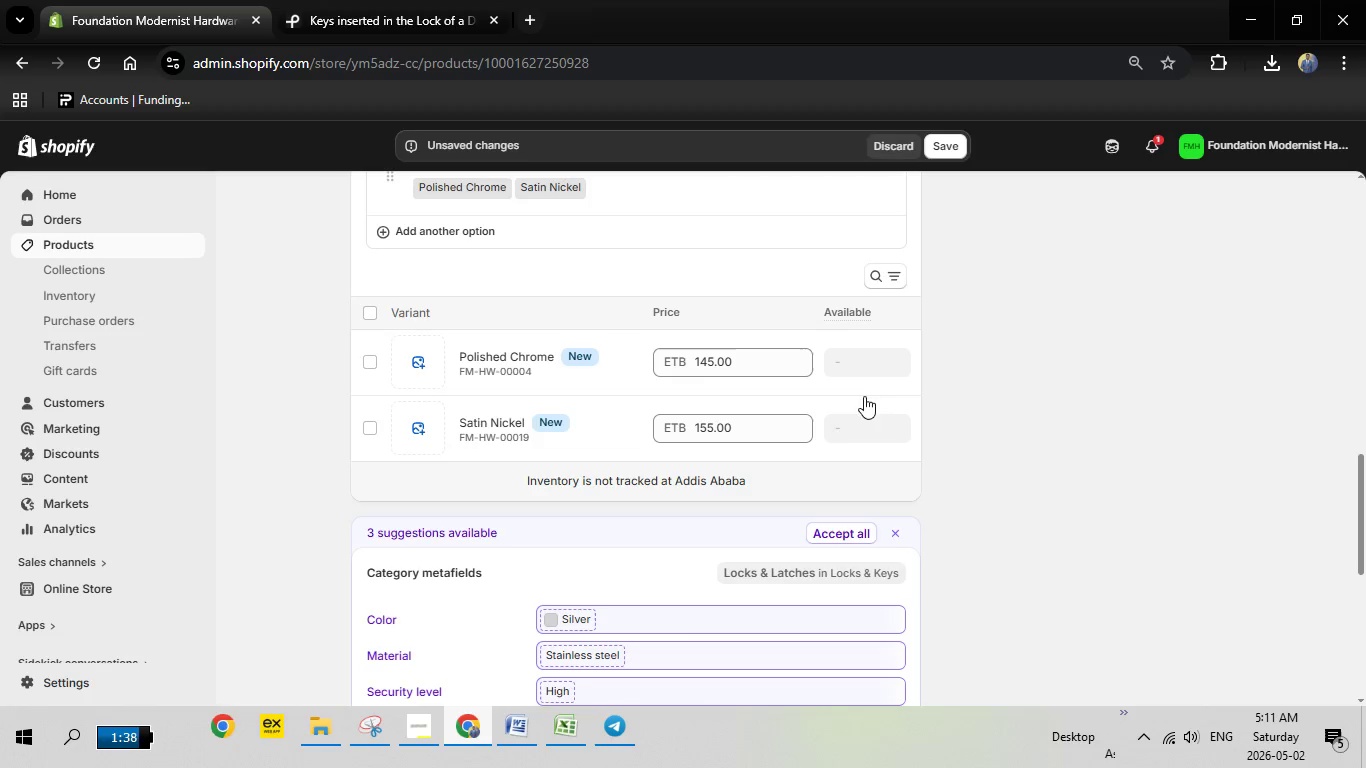 
scroll: coordinate [915, 433], scroll_direction: down, amount: 4.0
 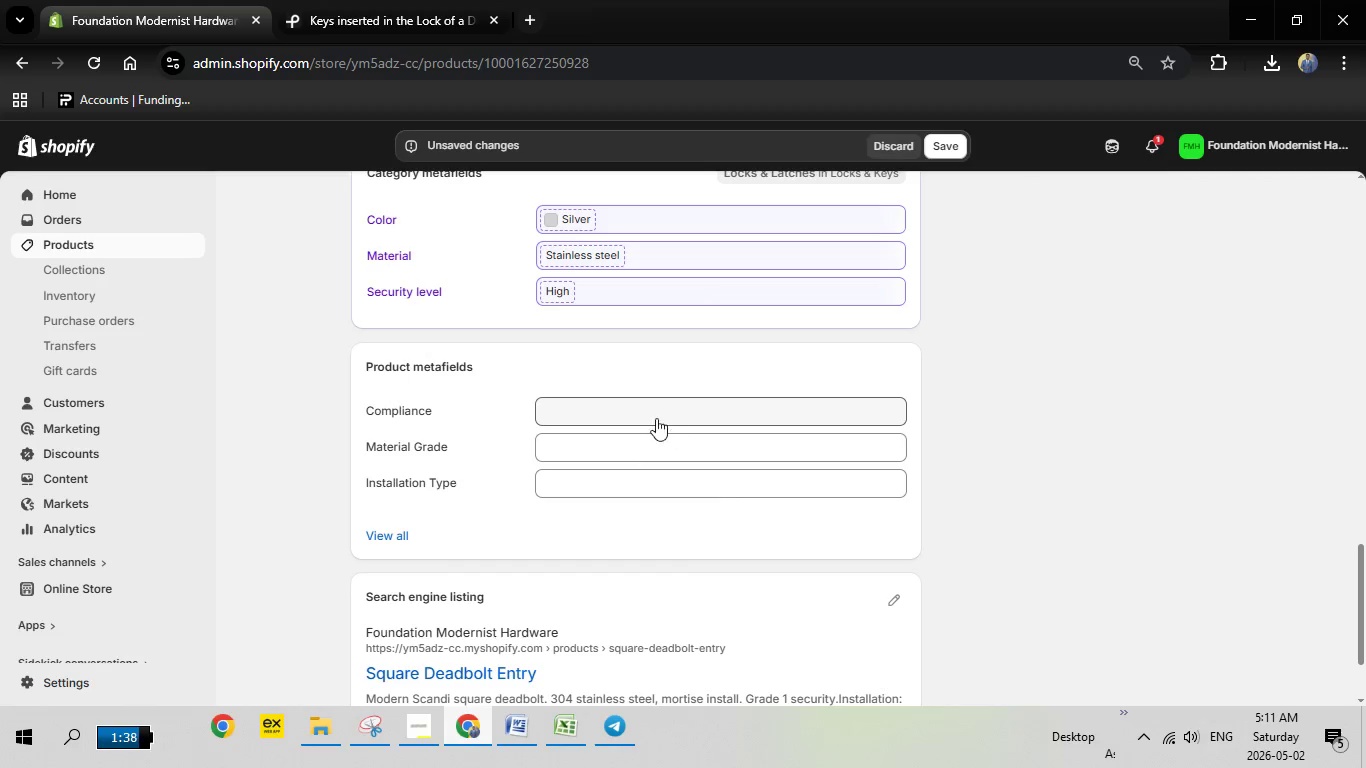 
left_click([651, 412])
 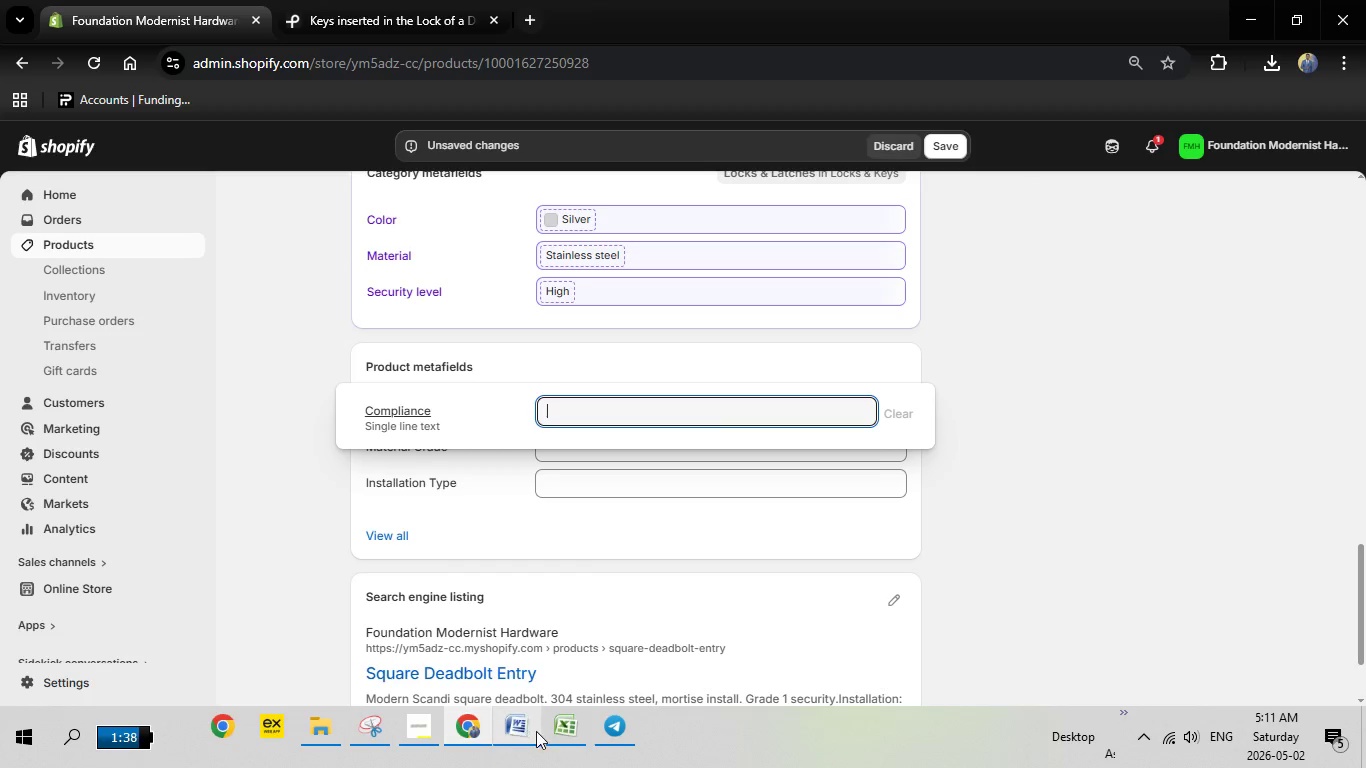 
left_click([536, 731])
 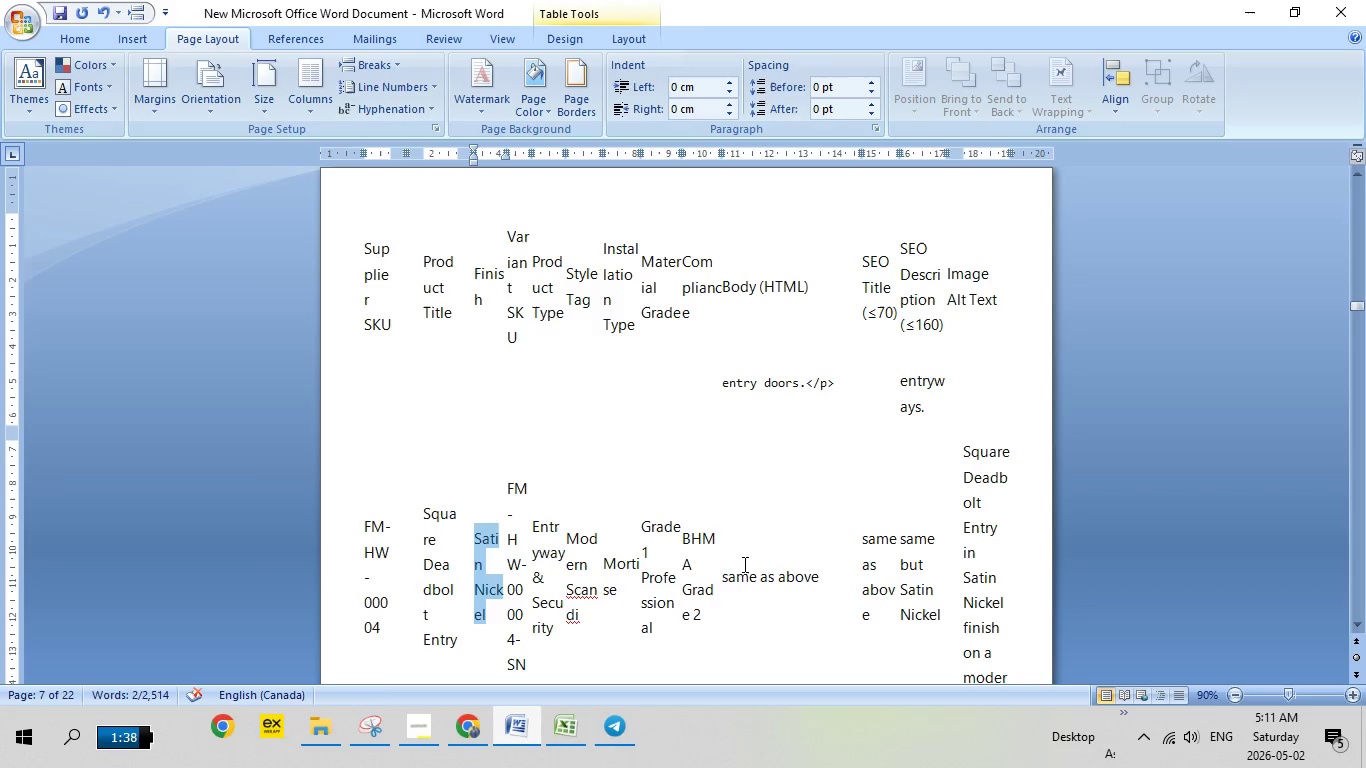 
scroll: coordinate [758, 529], scroll_direction: up, amount: 23.0
 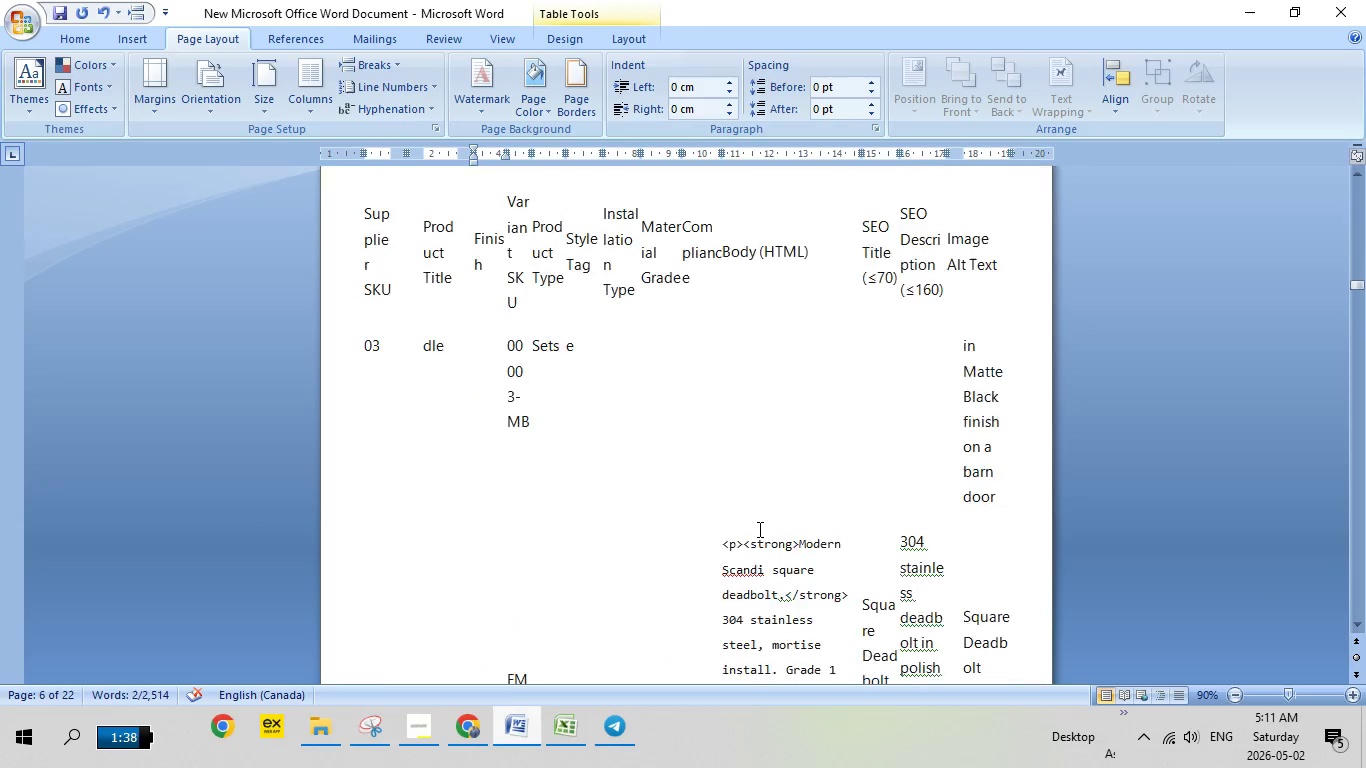 
scroll: coordinate [756, 528], scroll_direction: down, amount: 5.0
 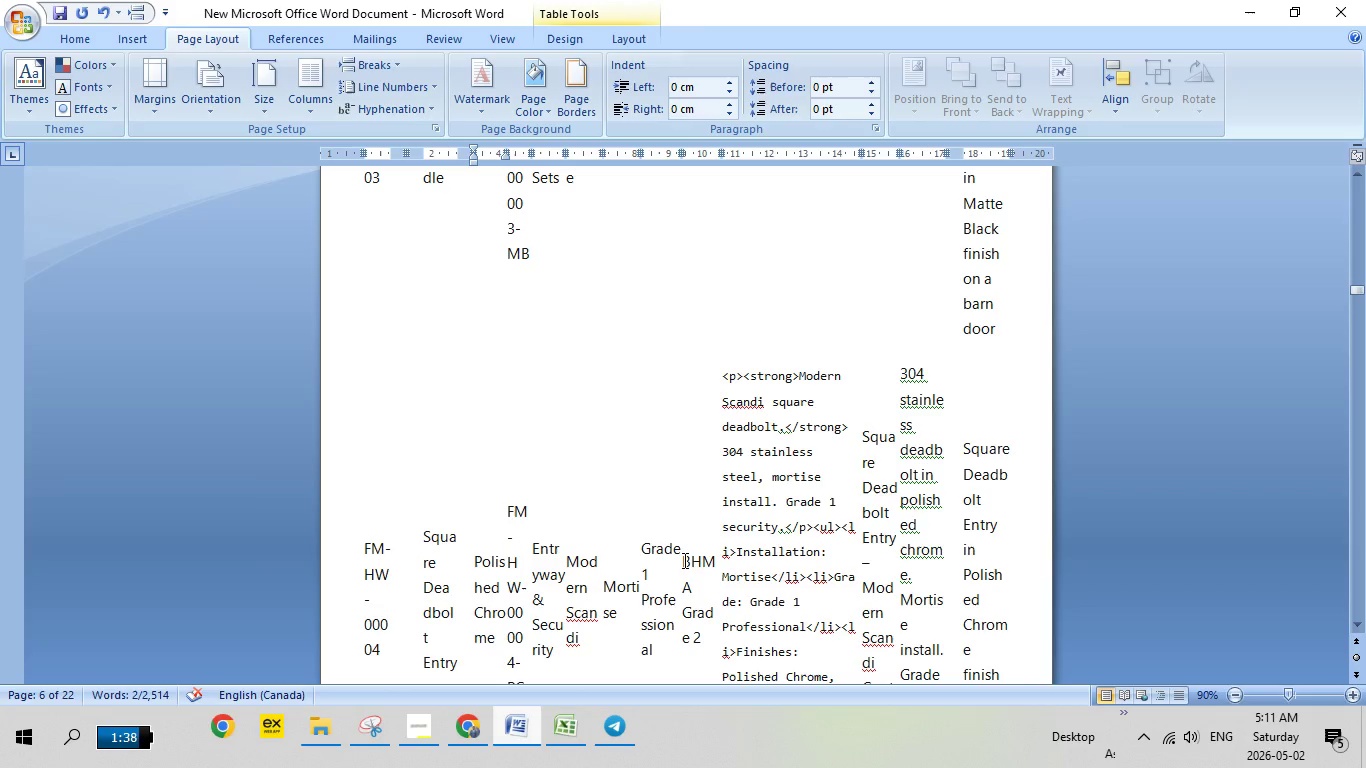 
left_click_drag(start_coordinate=[683, 560], to_coordinate=[706, 633])
 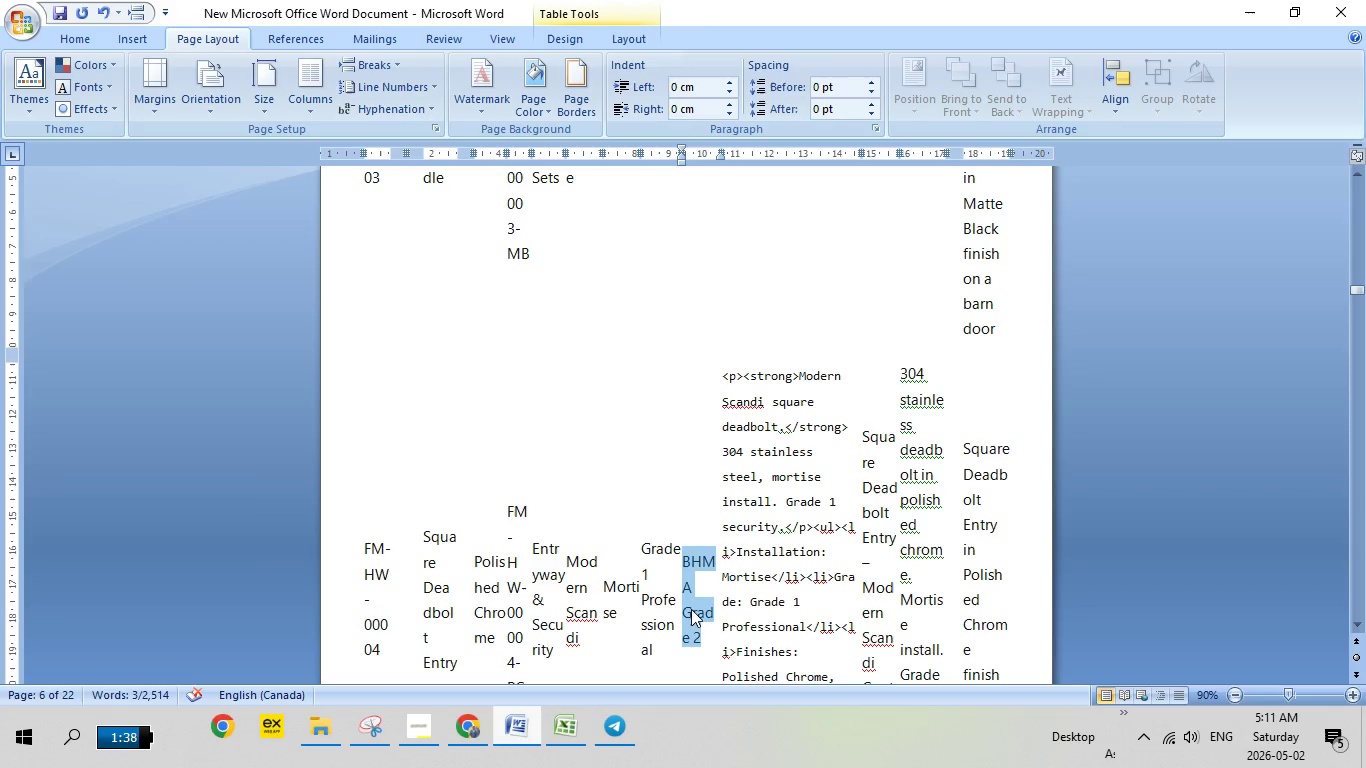 
right_click([691, 609])
 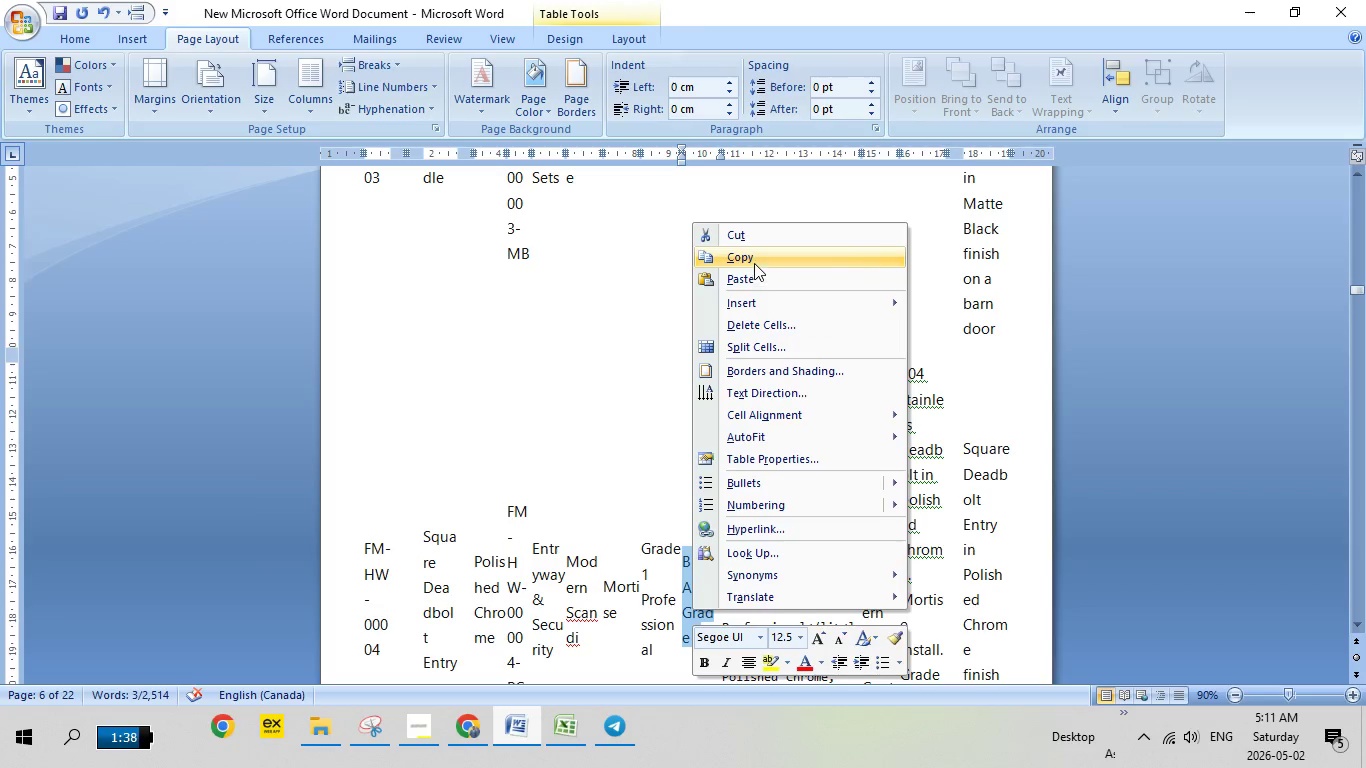 
left_click([753, 259])
 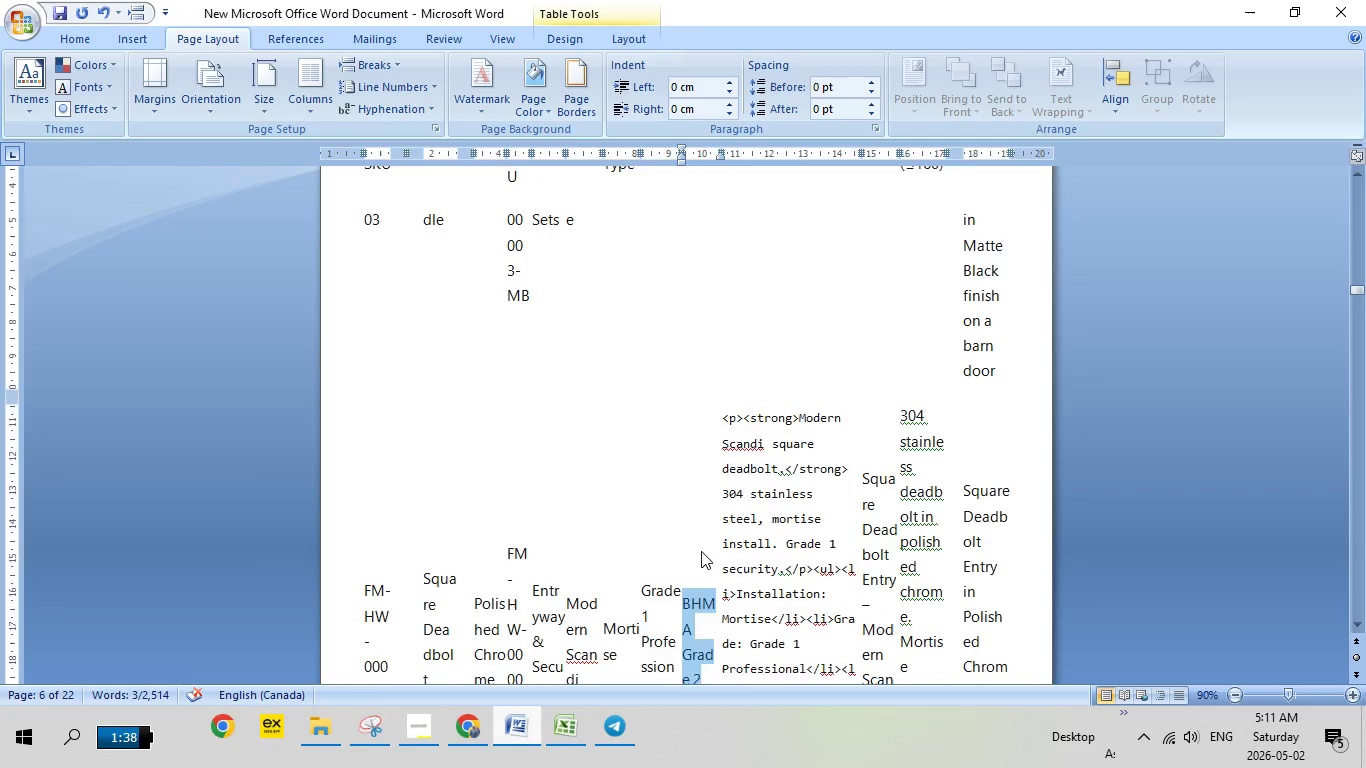 
scroll: coordinate [701, 551], scroll_direction: up, amount: 3.0
 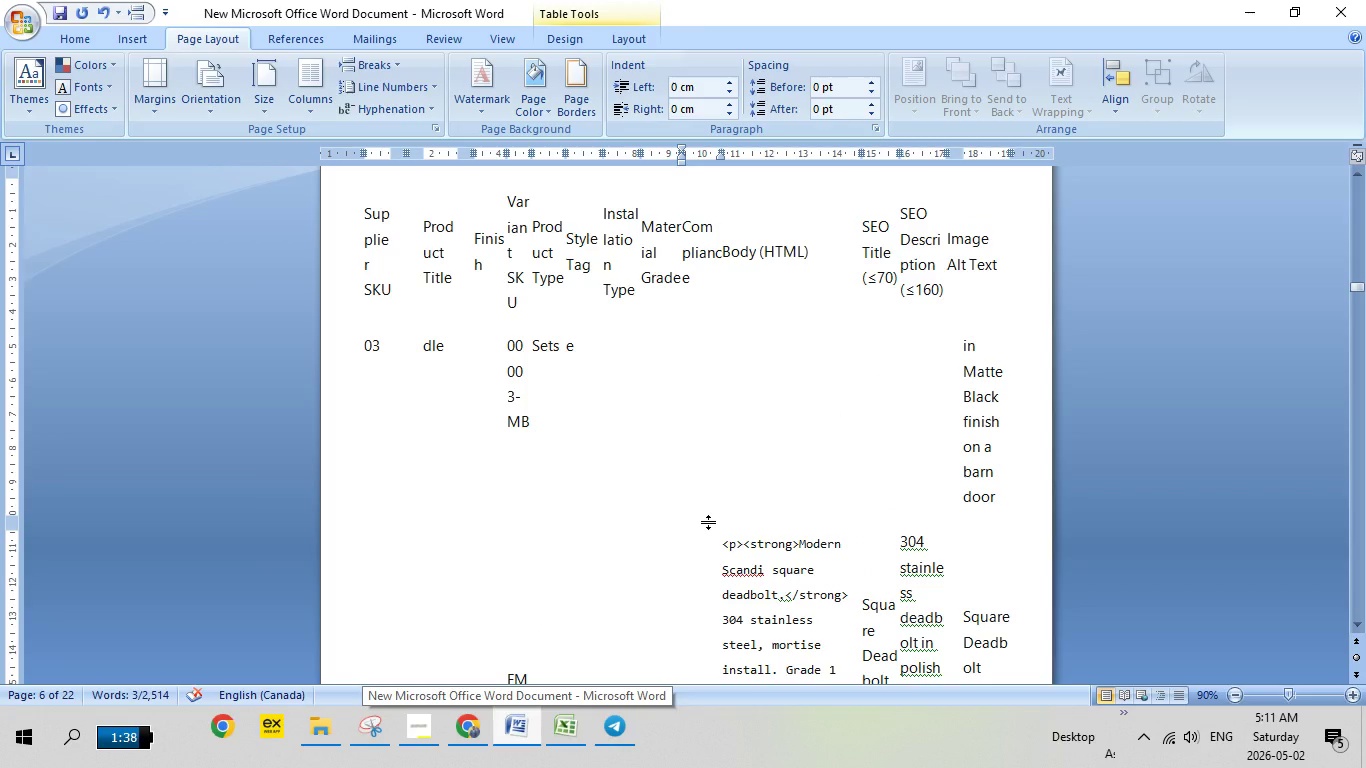 
scroll: coordinate [708, 522], scroll_direction: down, amount: 2.0
 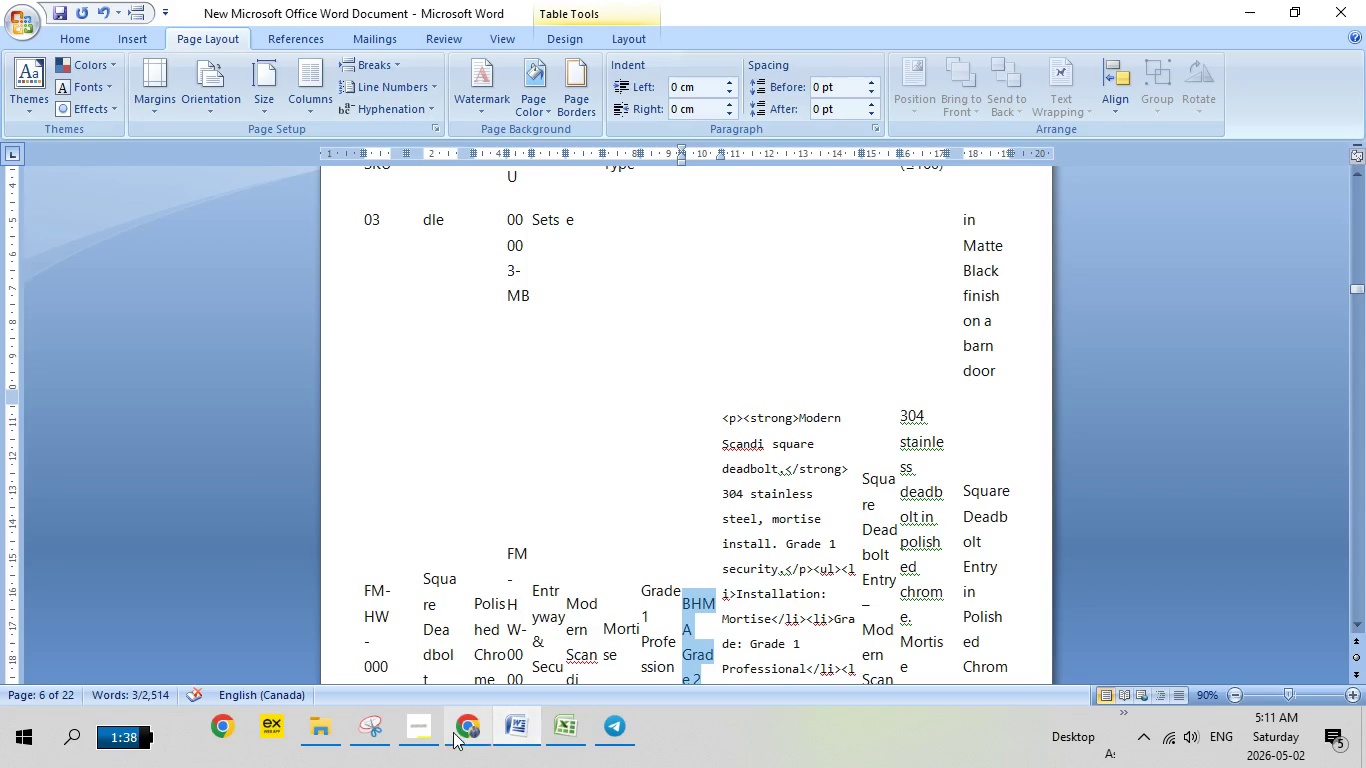 
left_click([465, 727])
 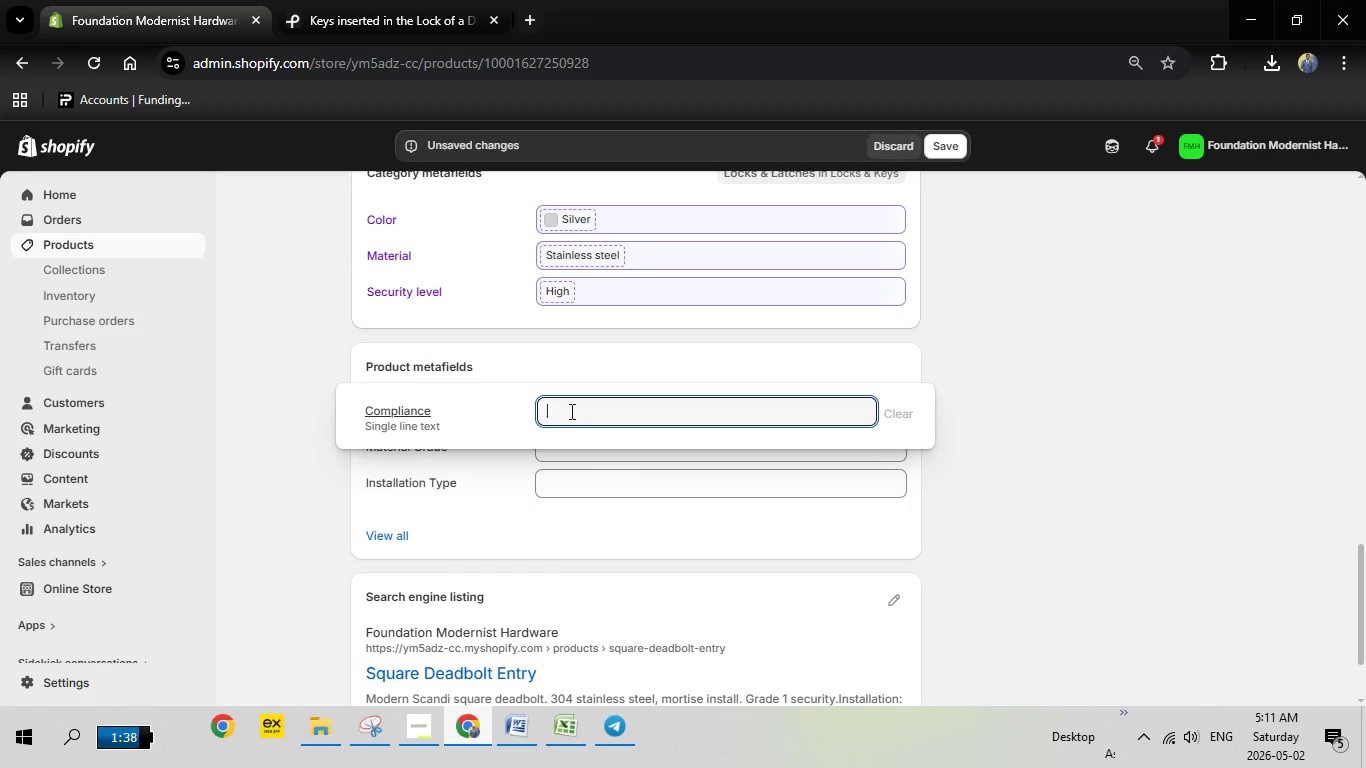 
right_click([569, 412])
 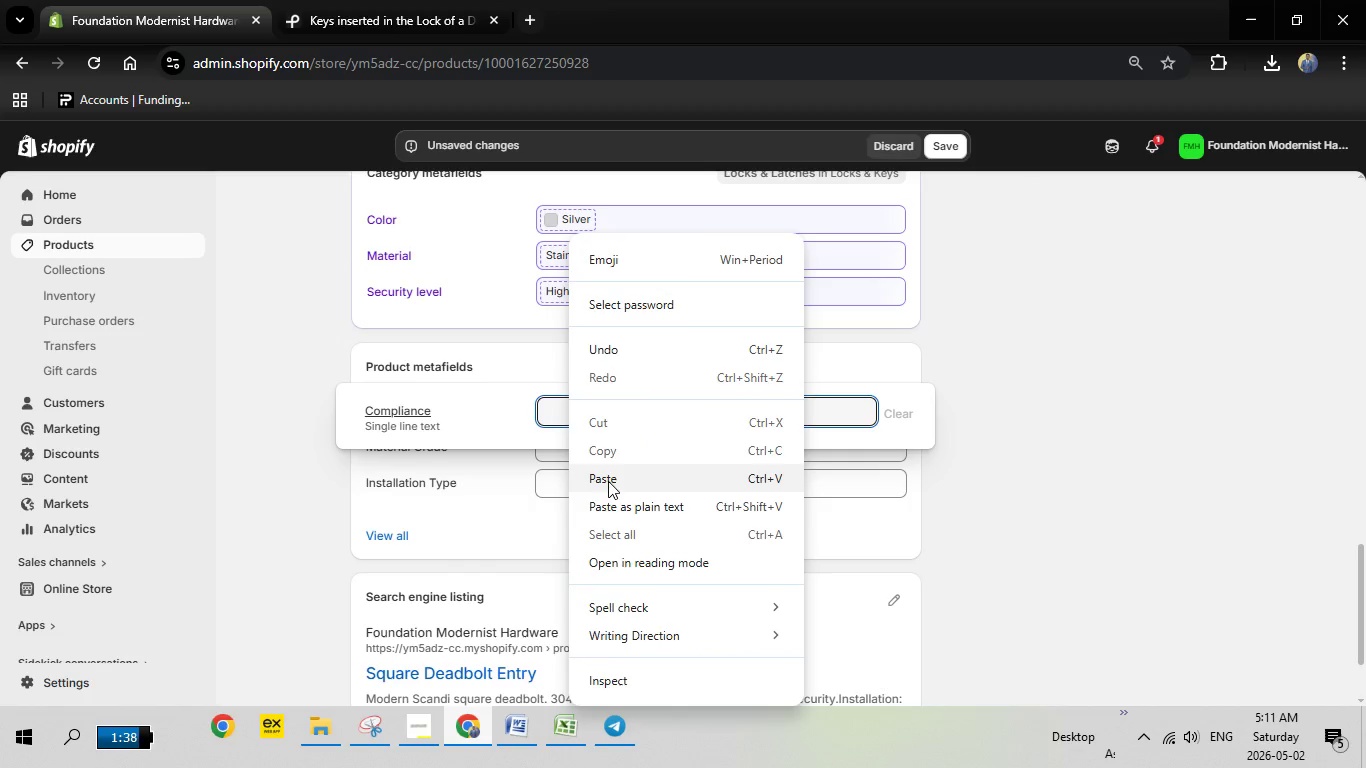 
left_click([609, 480])
 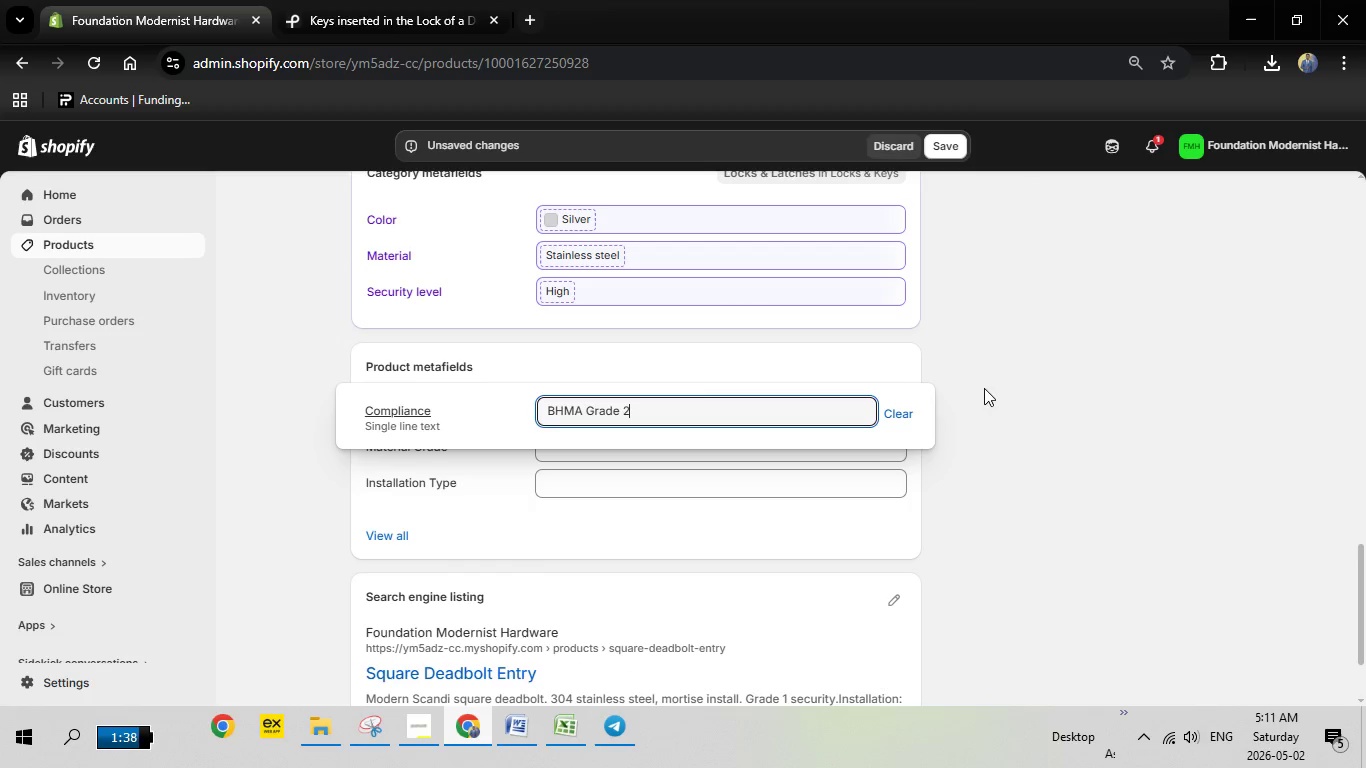 
left_click([1000, 359])
 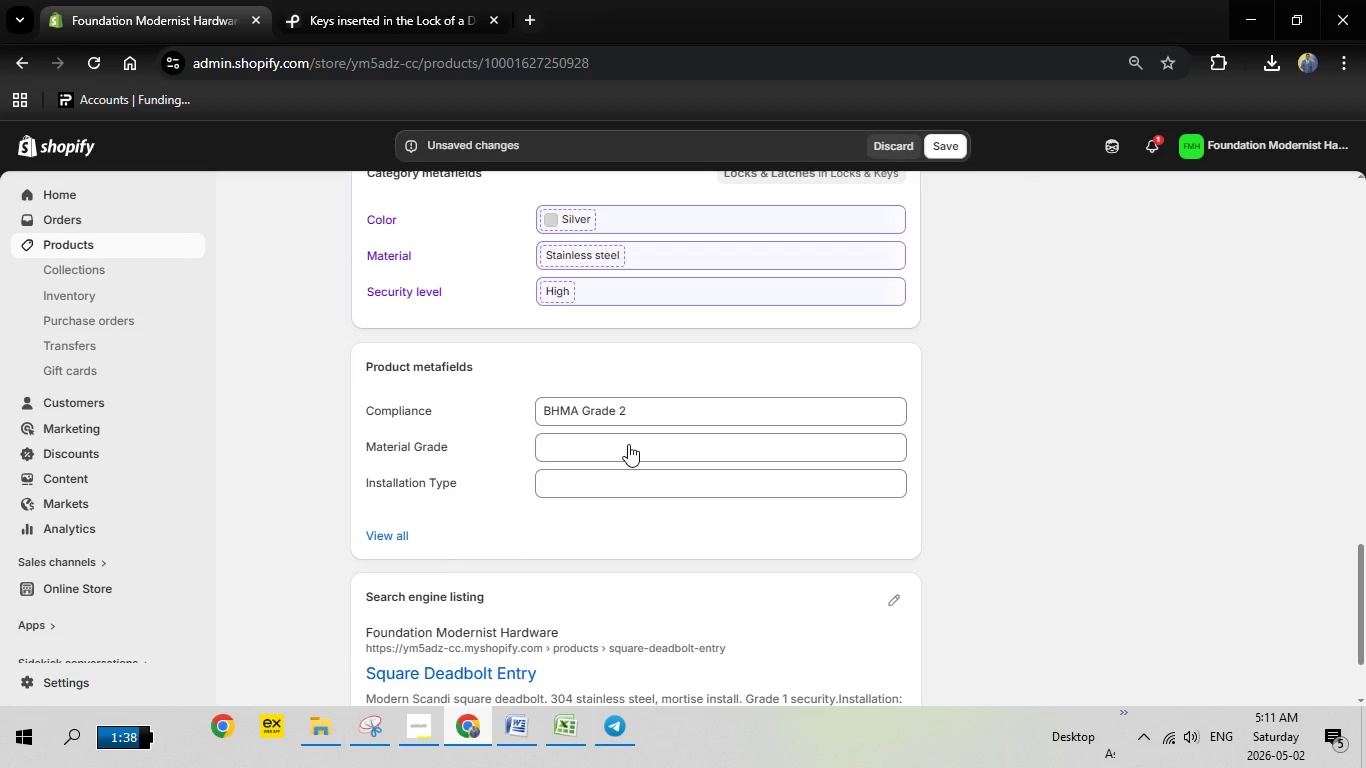 
left_click([628, 444])
 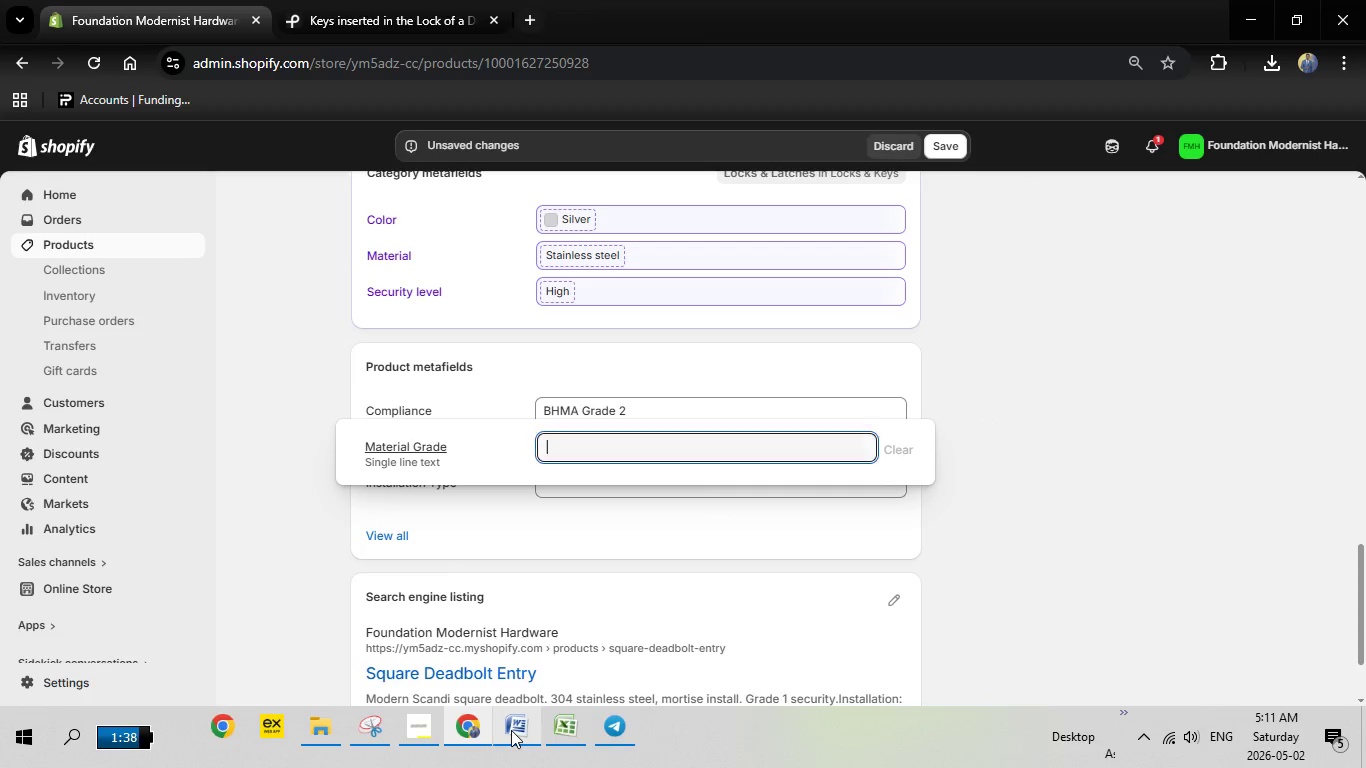 
left_click([511, 730])
 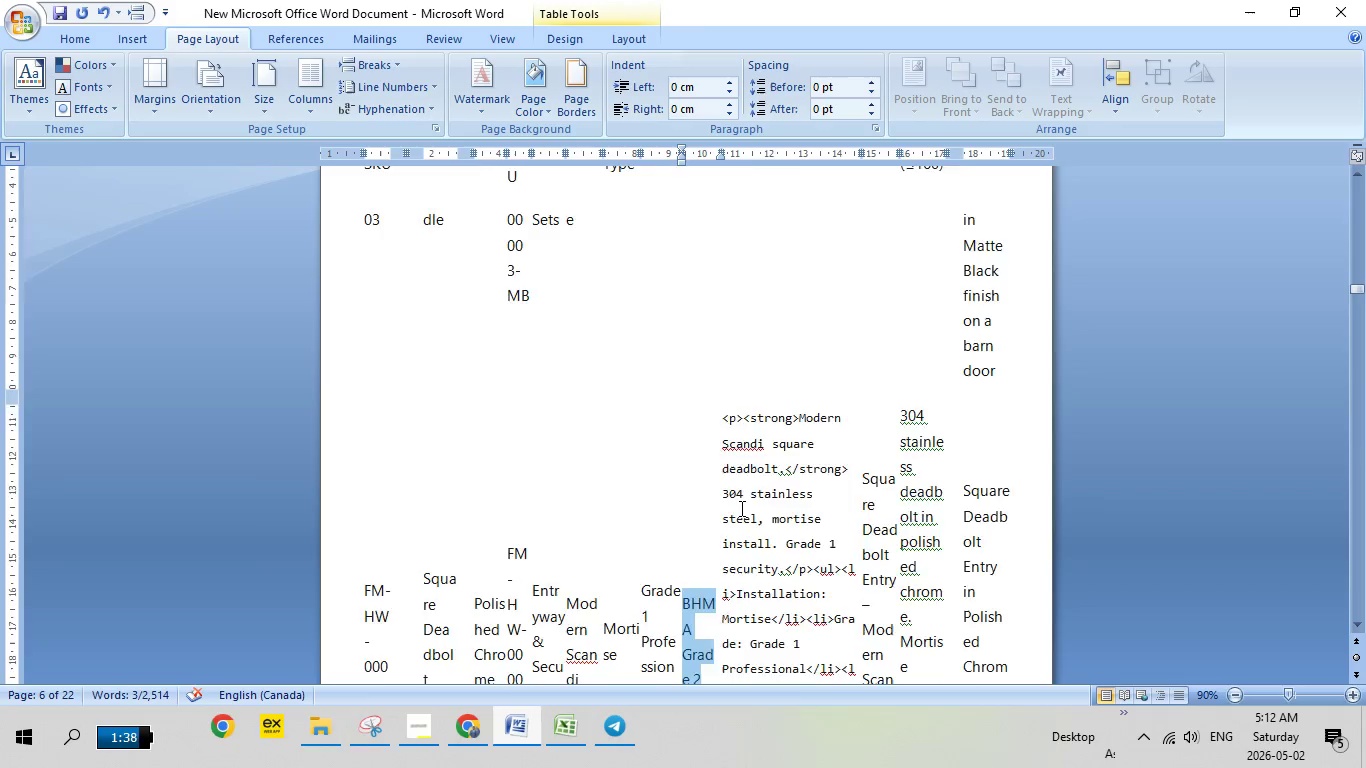 
scroll: coordinate [740, 508], scroll_direction: up, amount: 2.0
 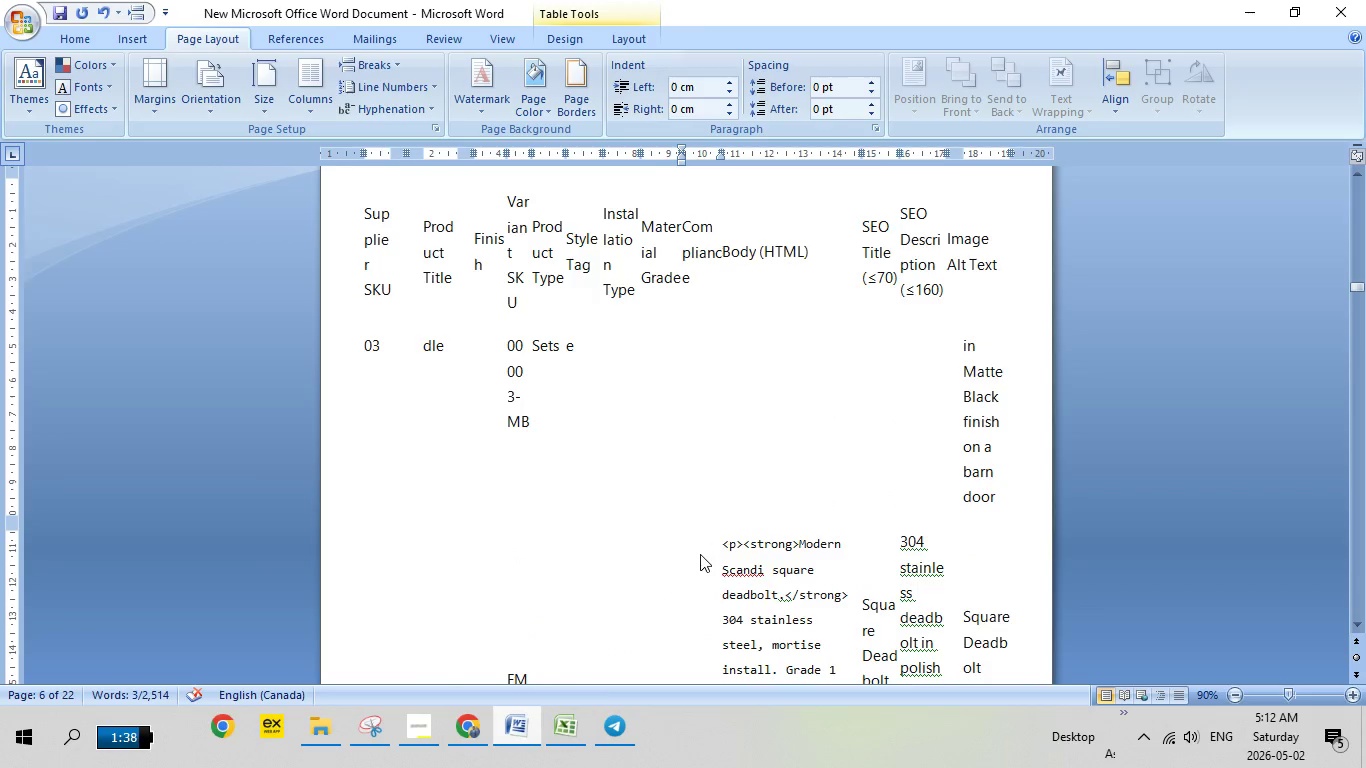 
scroll: coordinate [700, 555], scroll_direction: down, amount: 3.0
 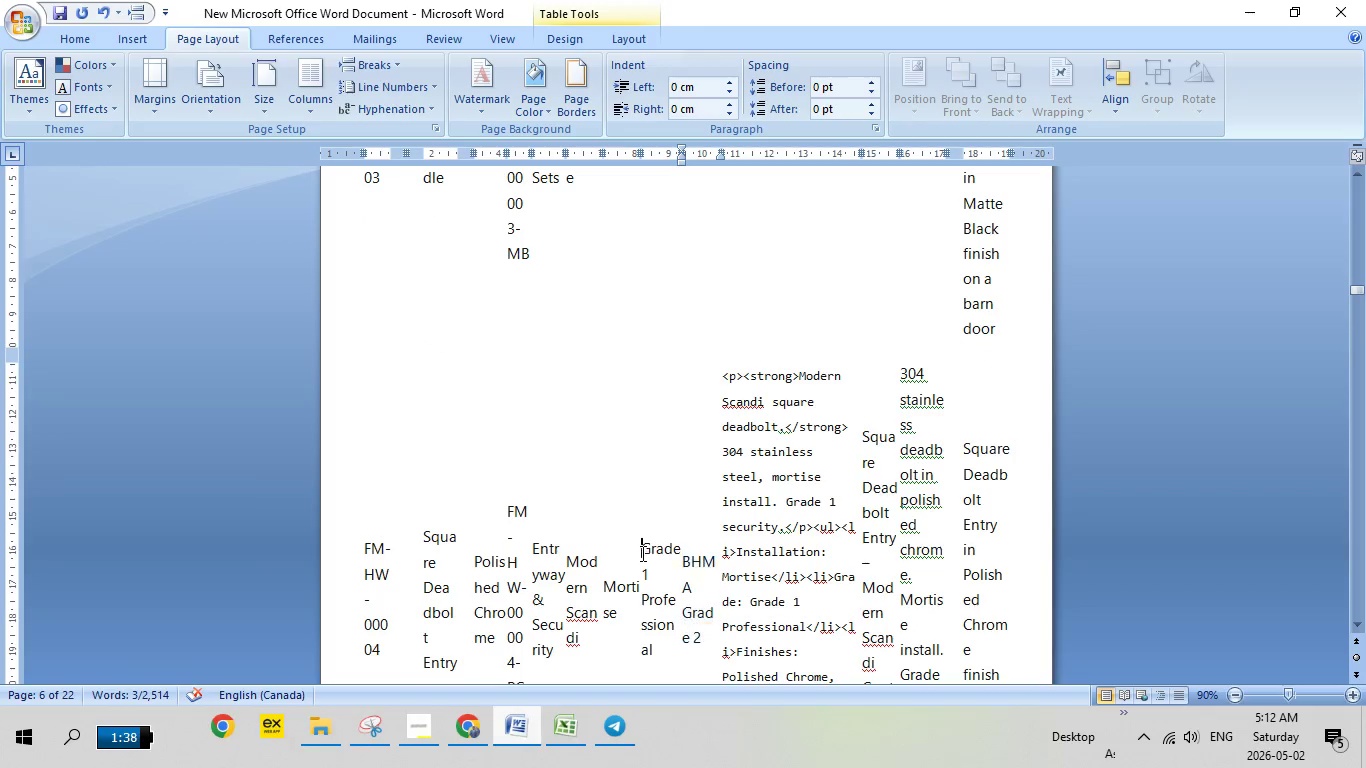 
left_click_drag(start_coordinate=[642, 553], to_coordinate=[657, 651])
 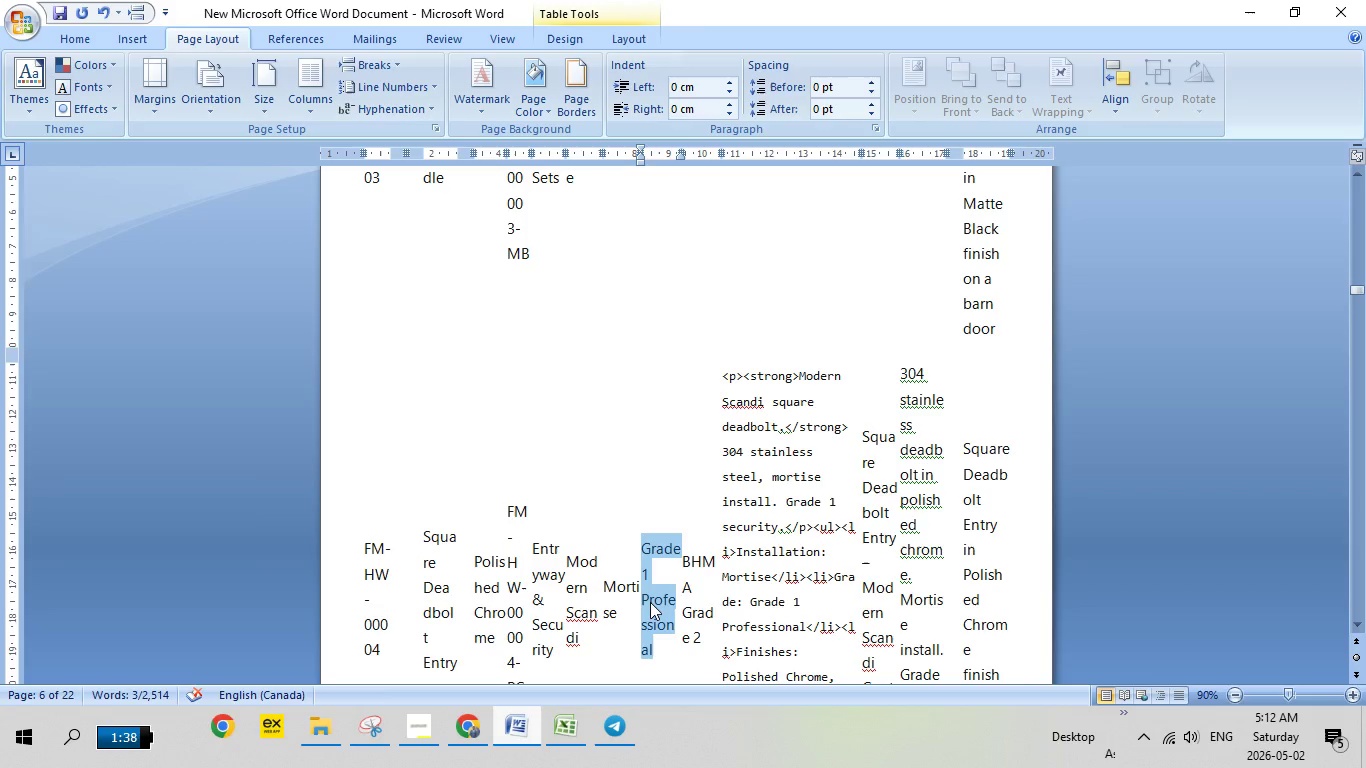 
right_click([650, 602])
 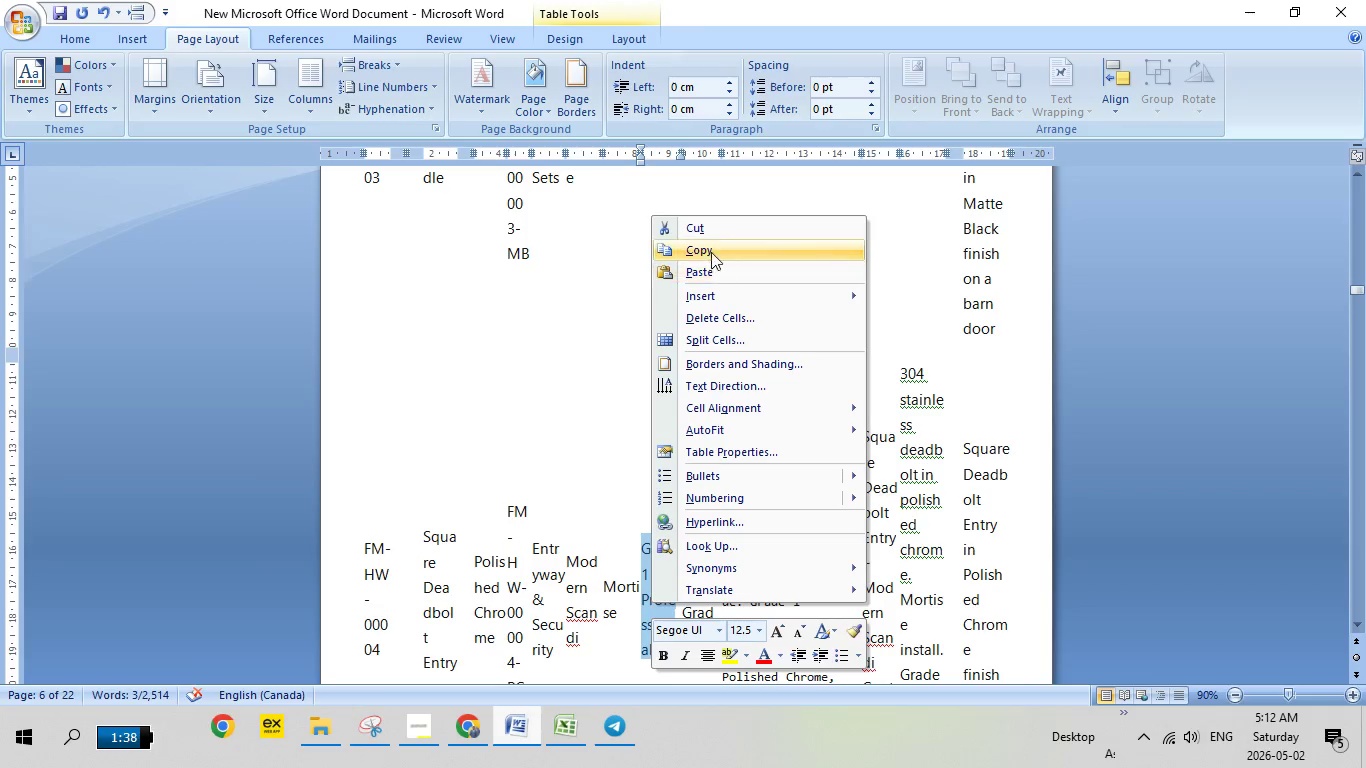 
left_click([711, 250])
 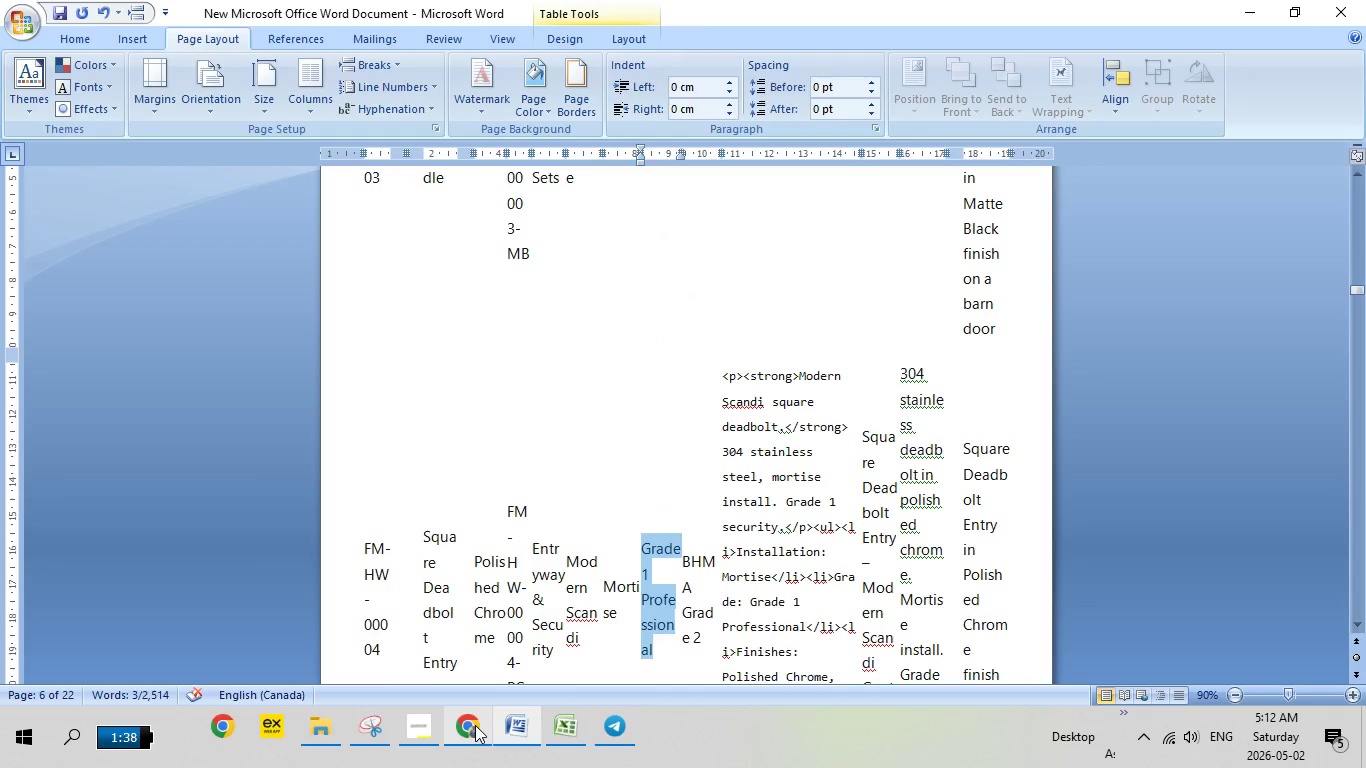 
left_click([475, 725])
 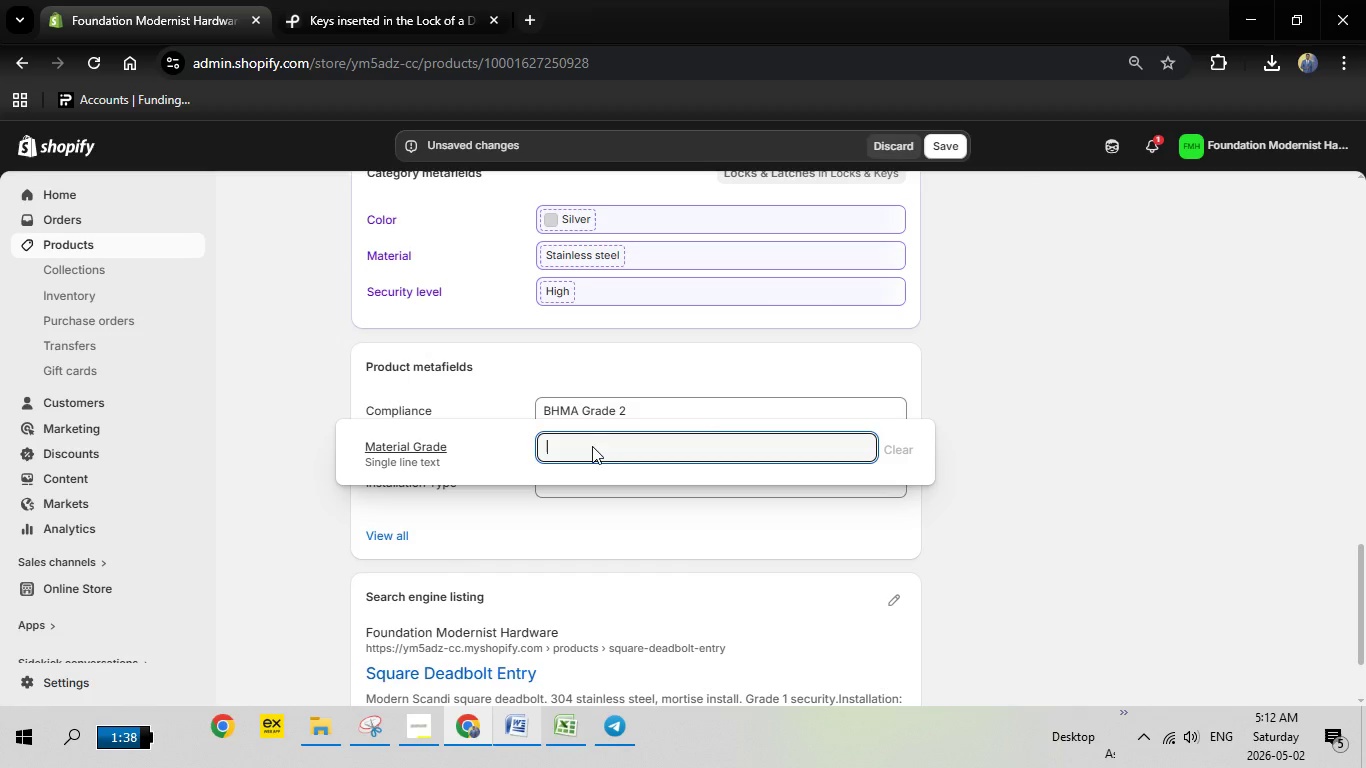 
right_click([592, 446])
 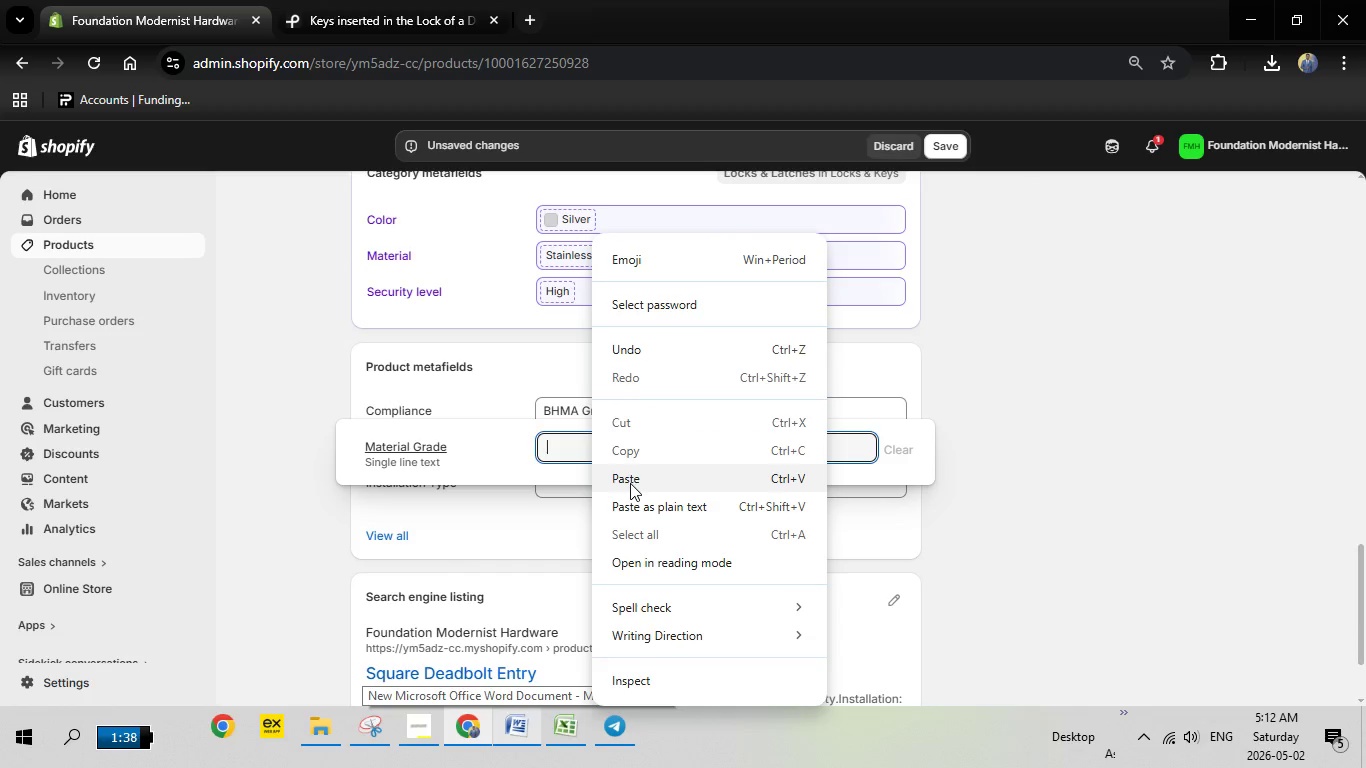 
left_click([630, 483])
 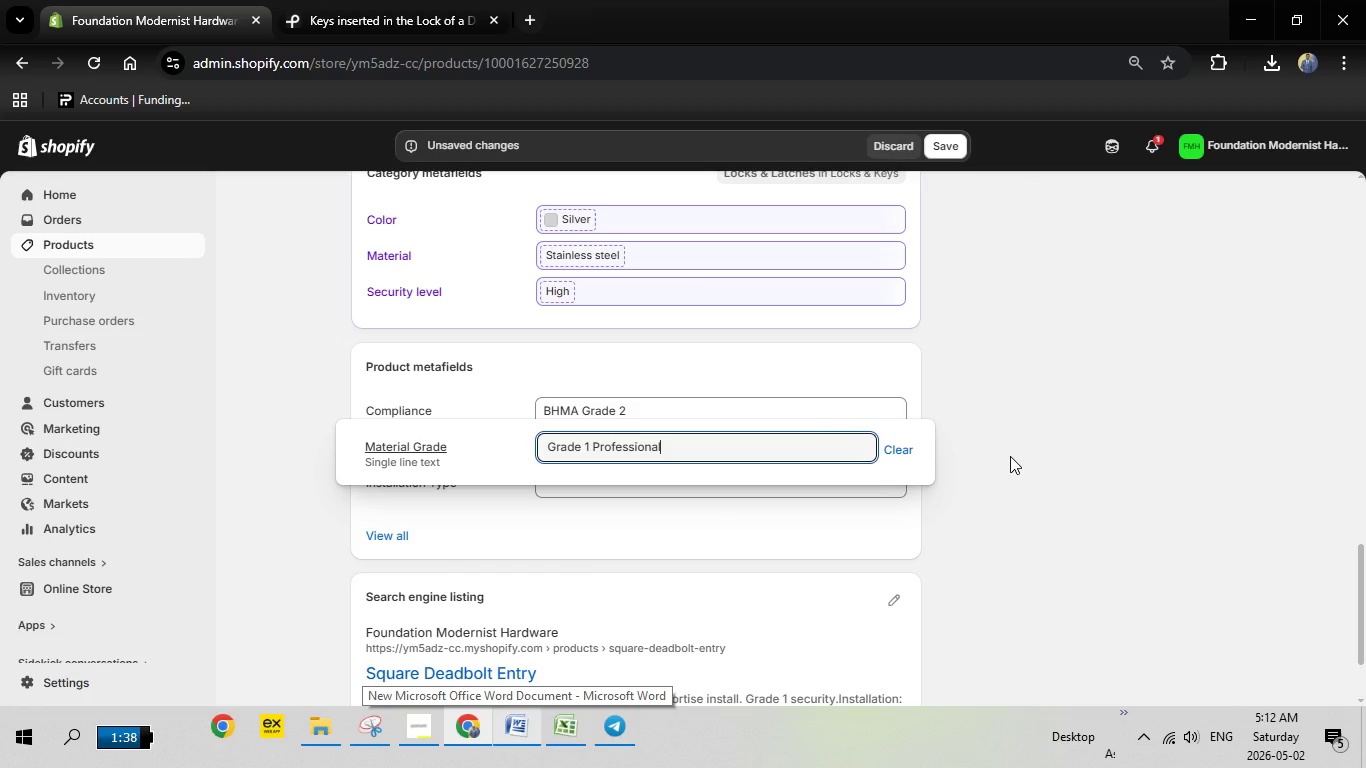 
left_click([1010, 456])
 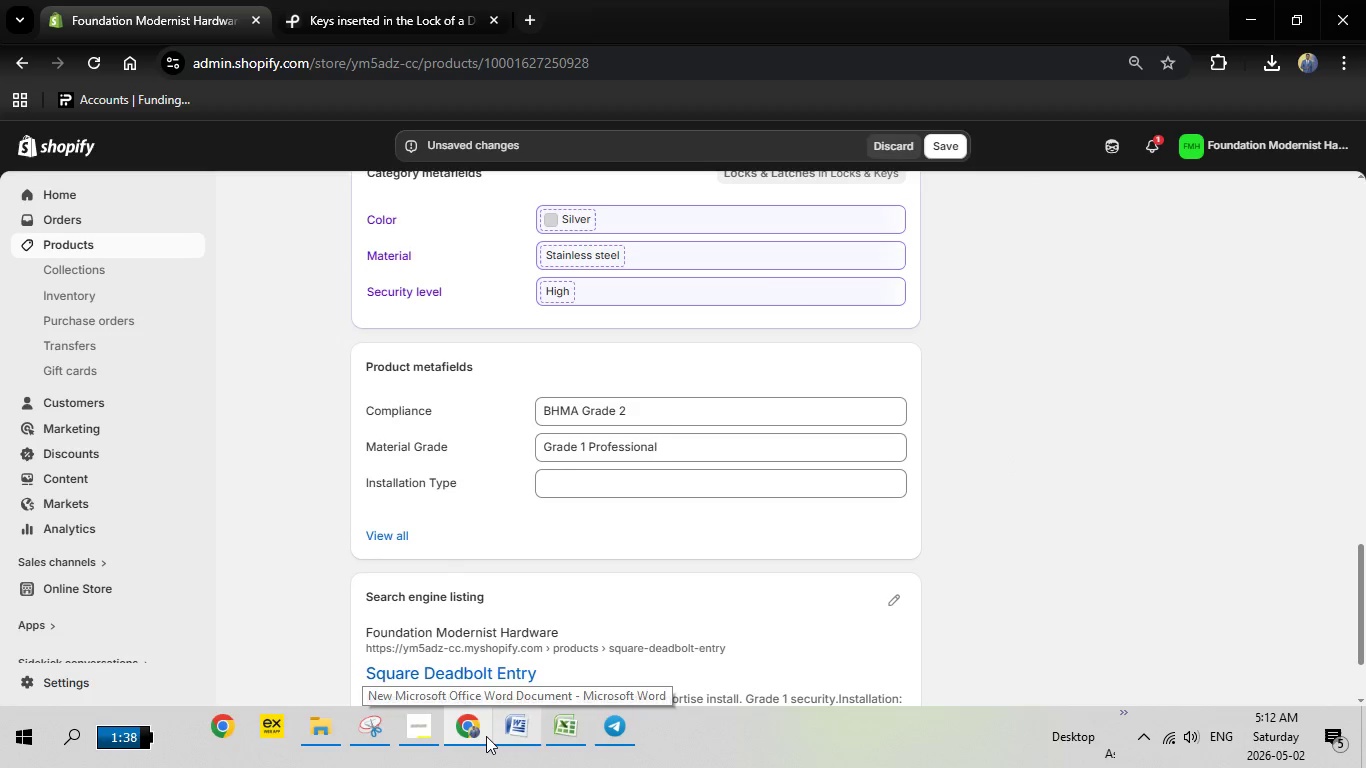 
left_click([486, 736])
 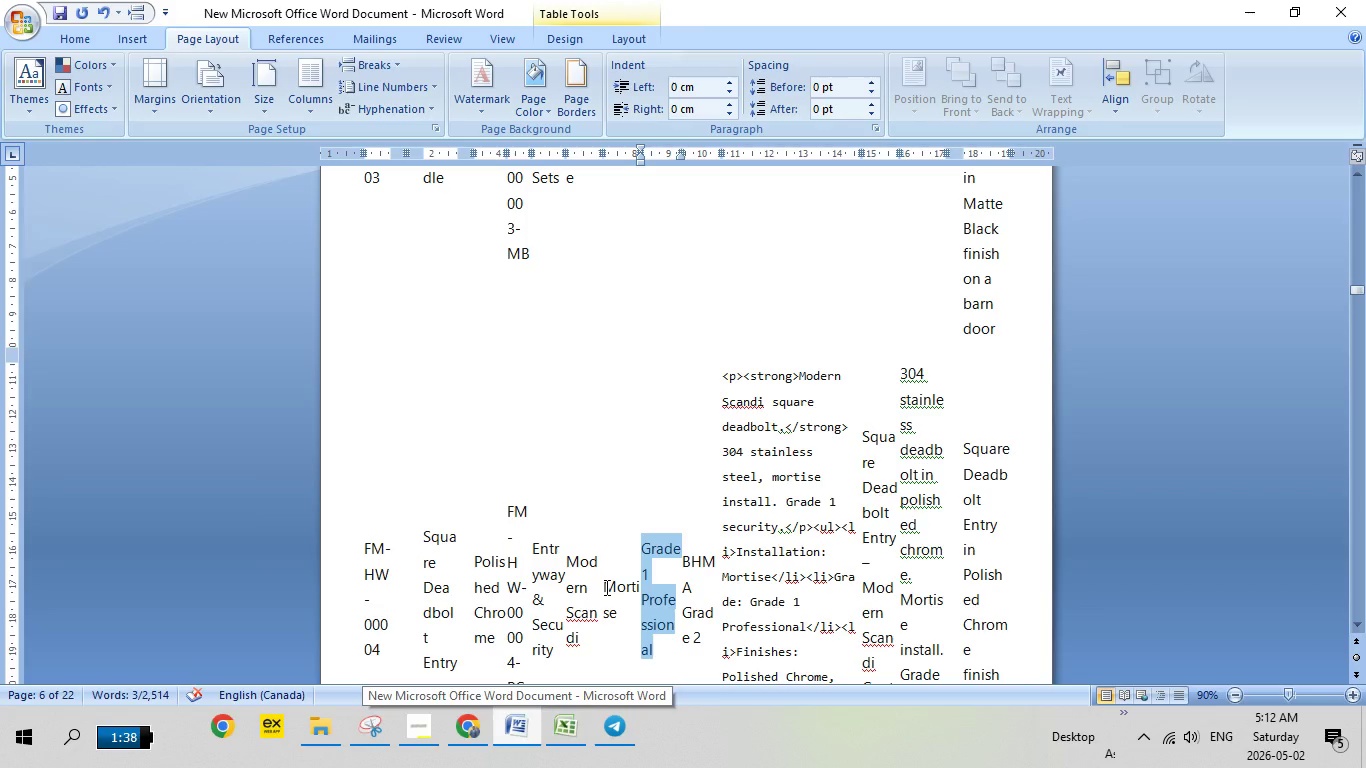 
left_click_drag(start_coordinate=[605, 587], to_coordinate=[624, 602])
 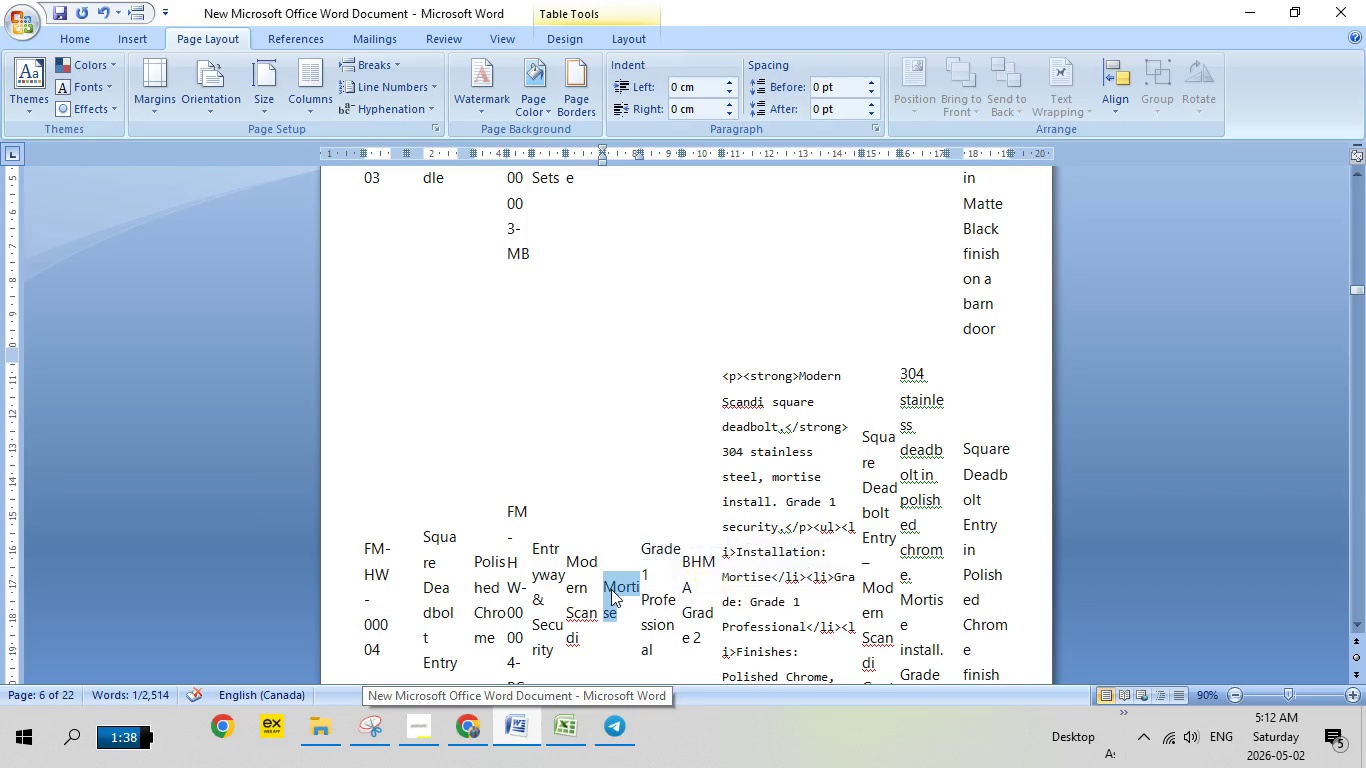 
right_click([611, 589])
 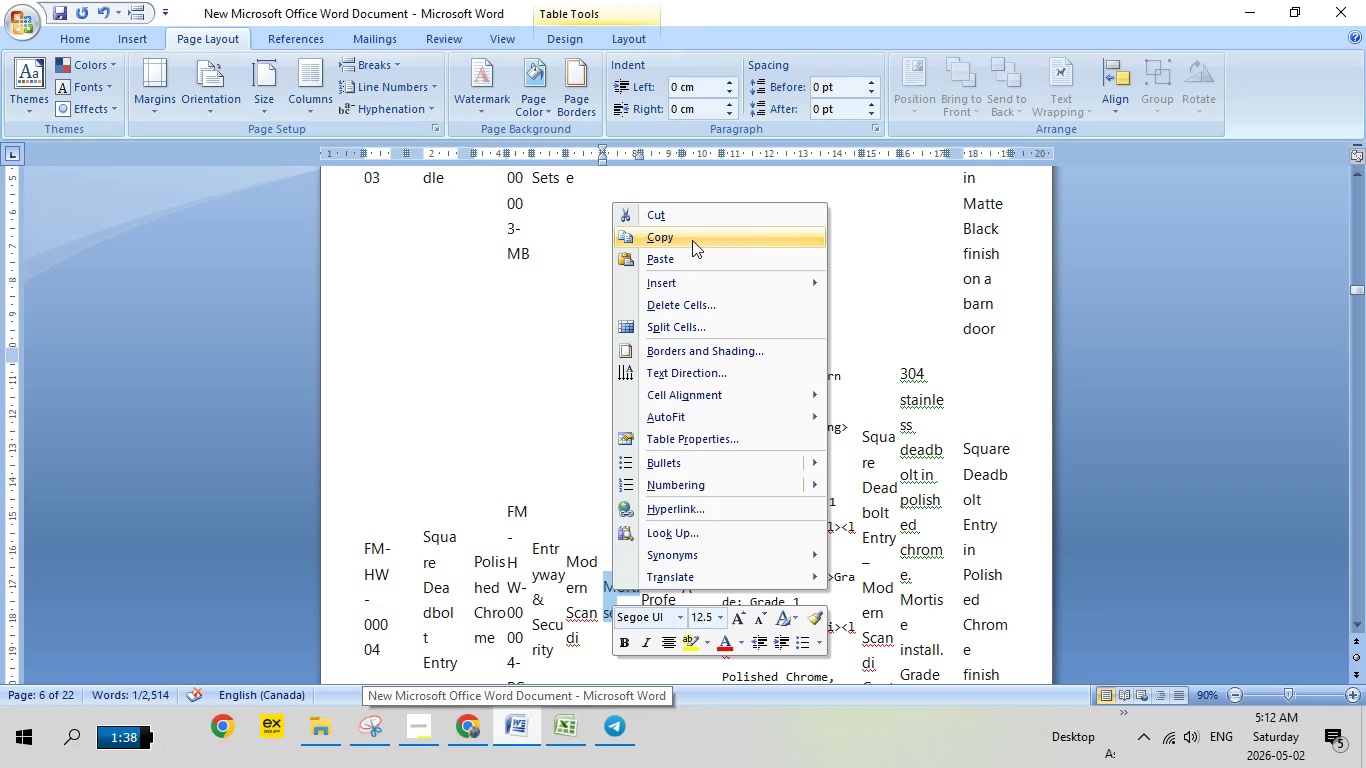 
left_click([692, 240])
 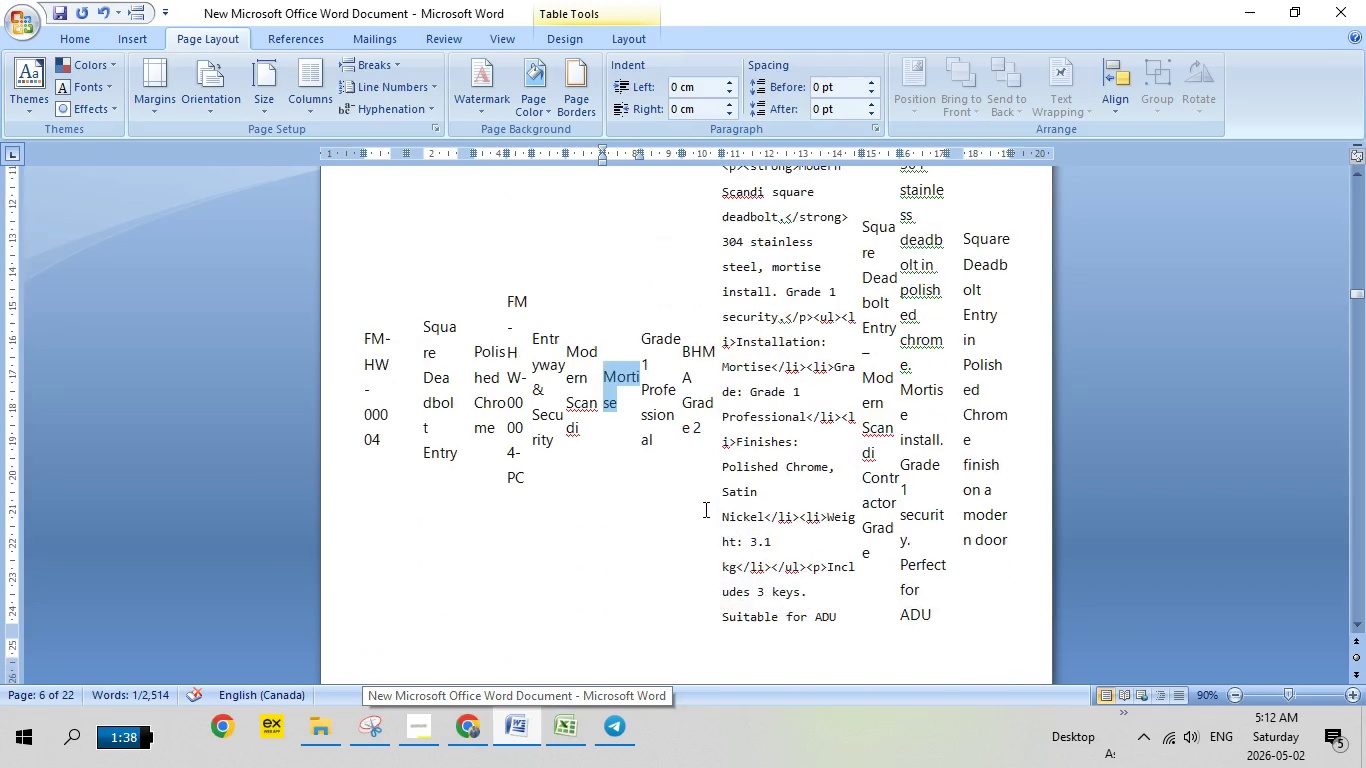 
scroll: coordinate [704, 509], scroll_direction: down, amount: 18.0
 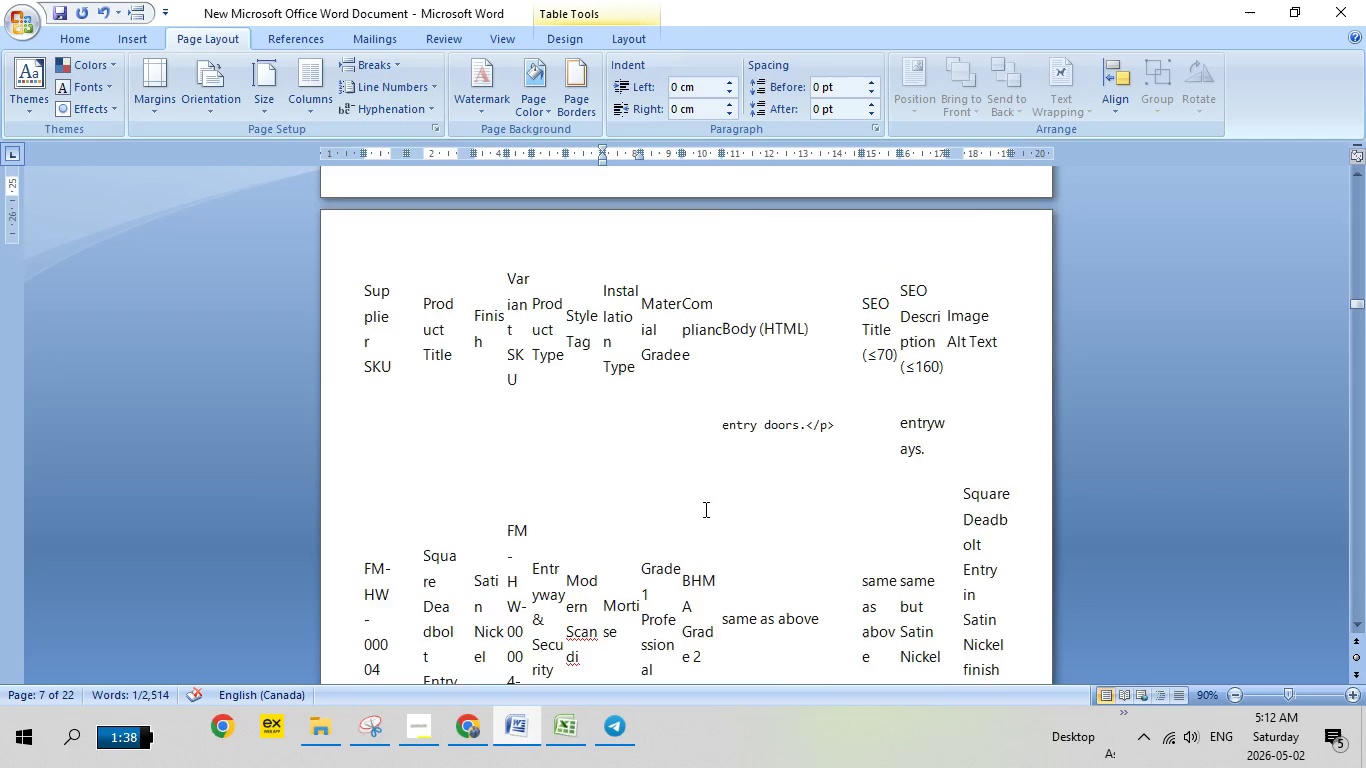 
scroll: coordinate [704, 509], scroll_direction: up, amount: 12.0
 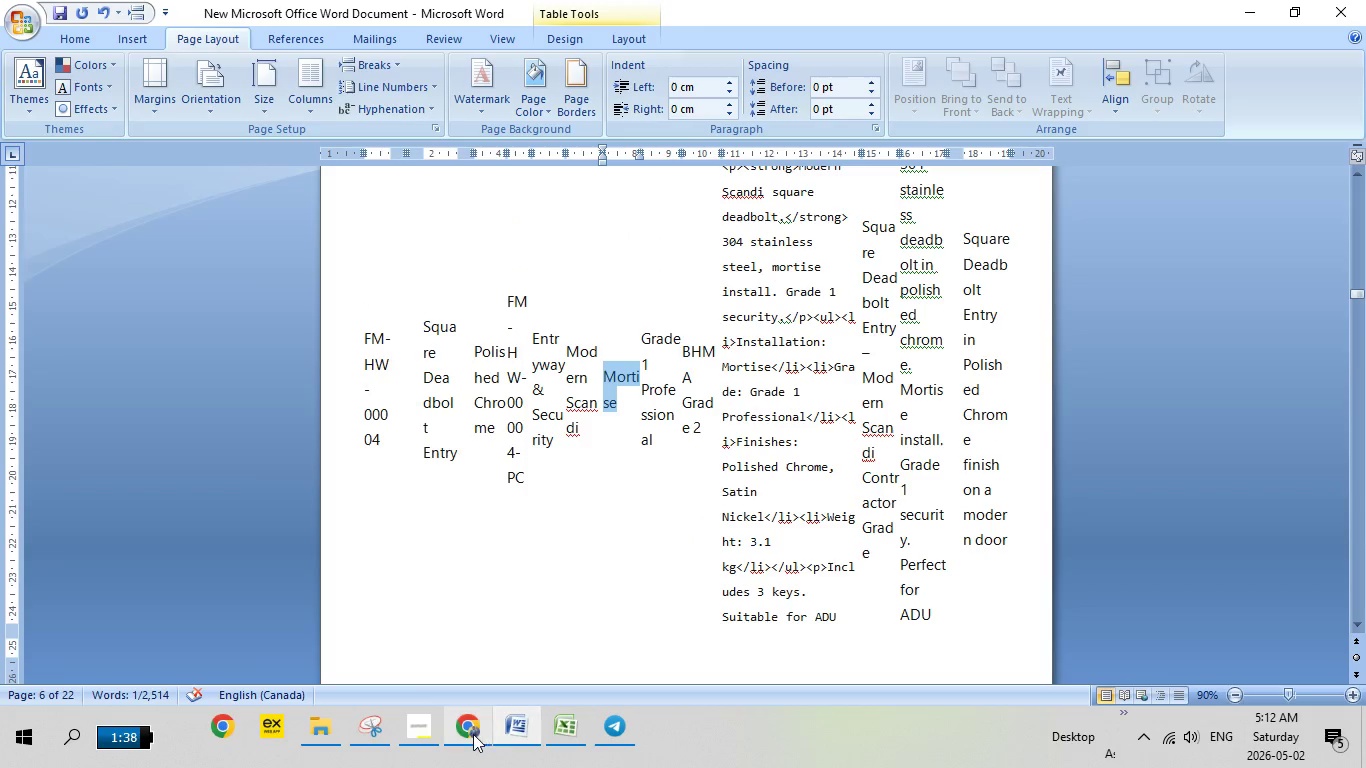 
left_click([473, 734])
 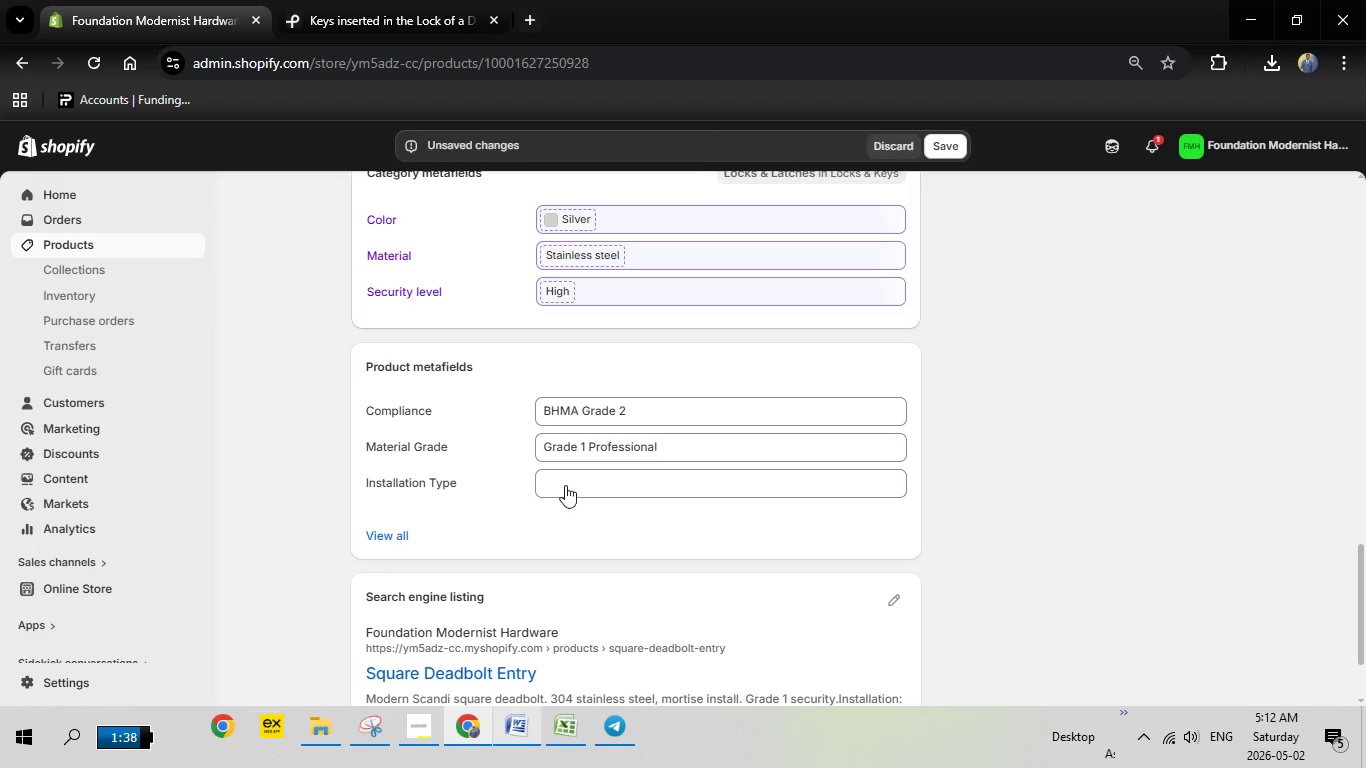 
left_click([565, 485])
 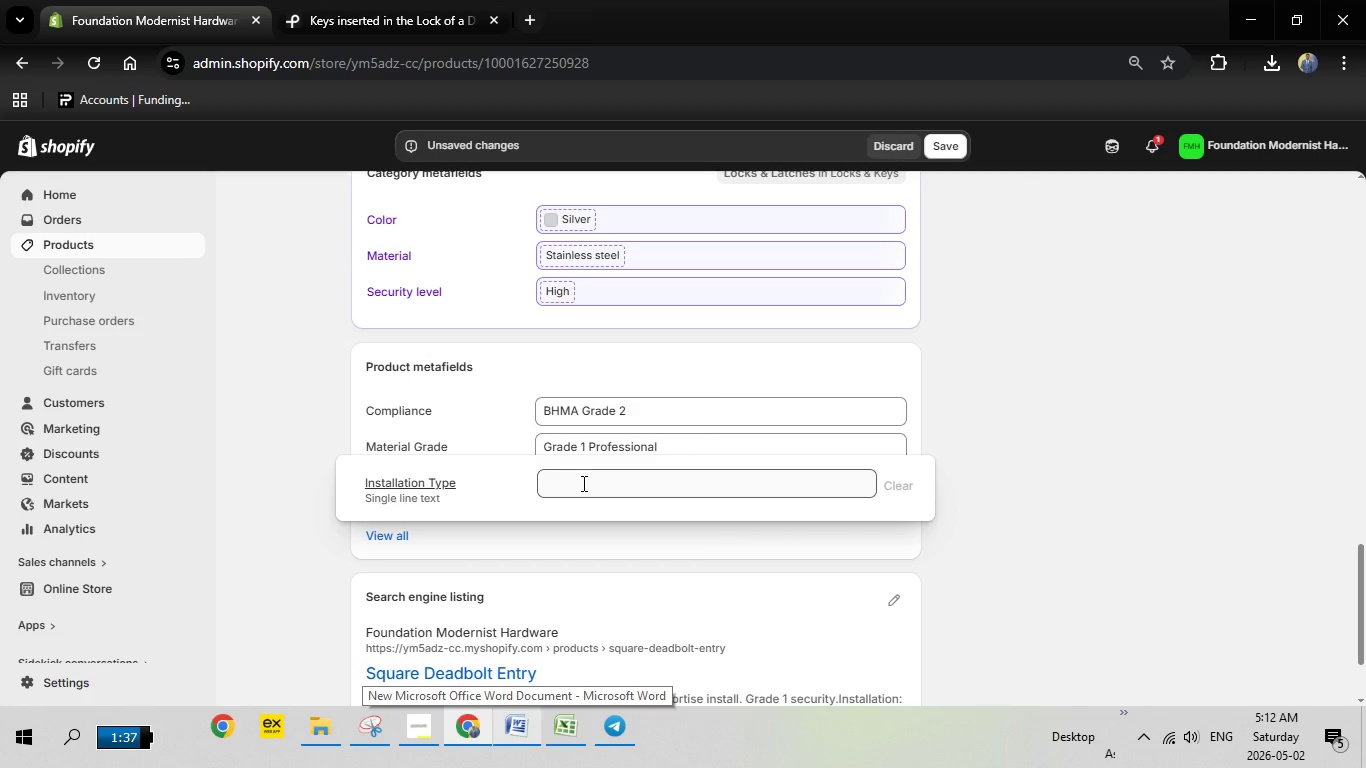 
right_click([582, 483])
 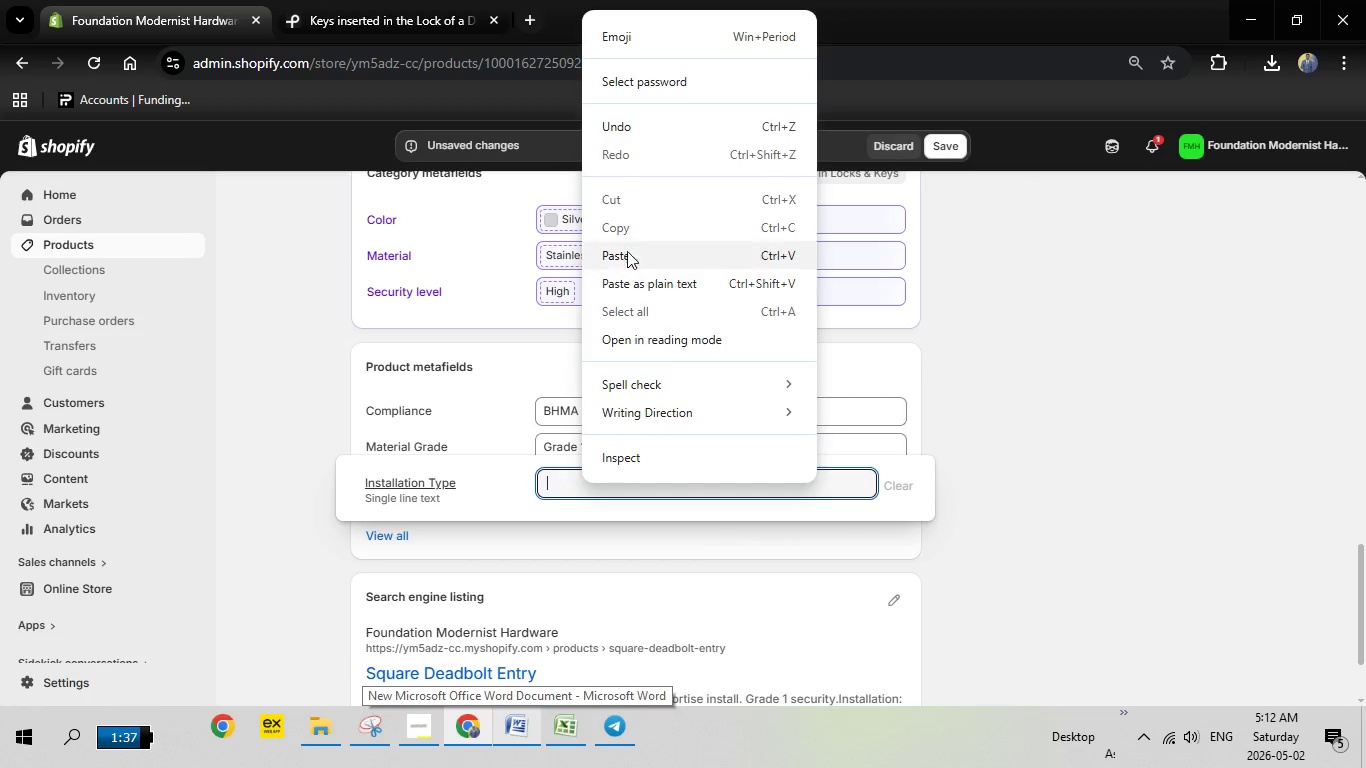 
left_click([627, 251])
 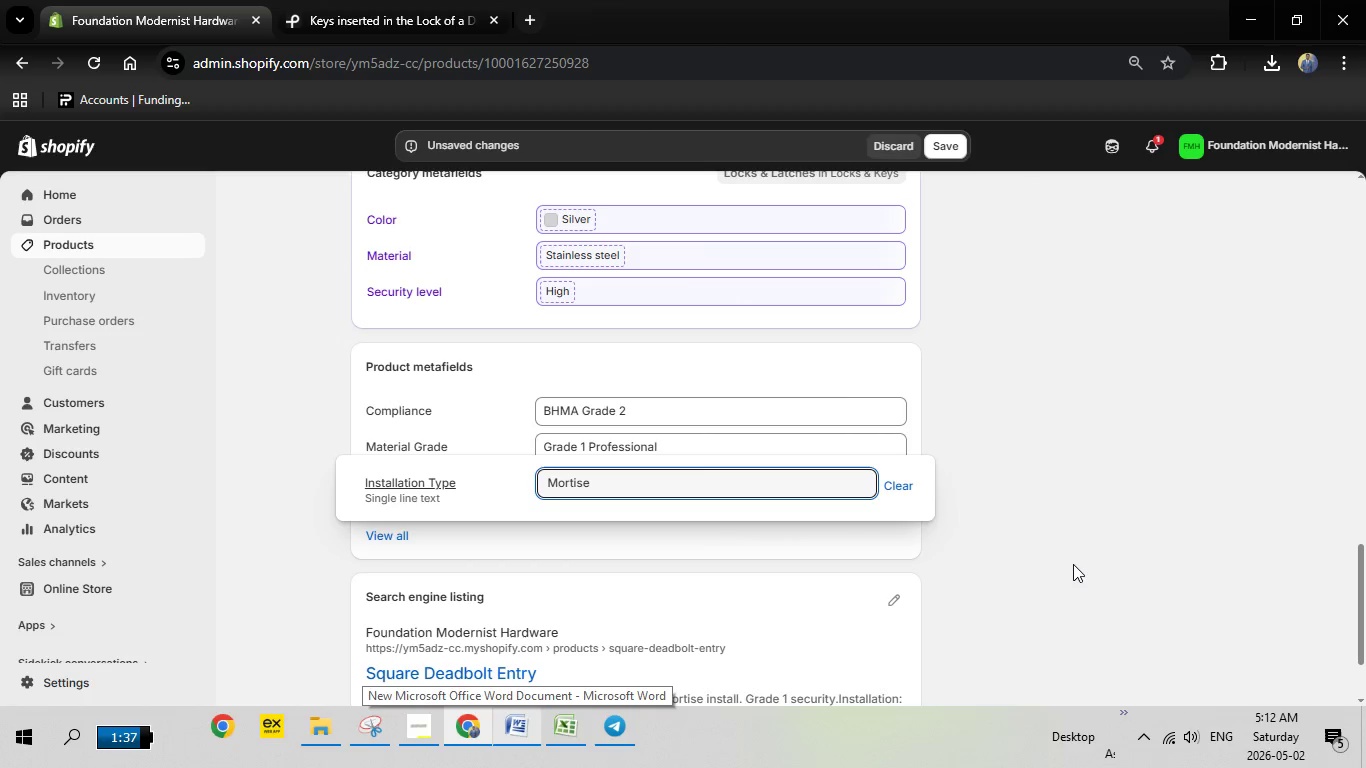 
left_click([1067, 551])
 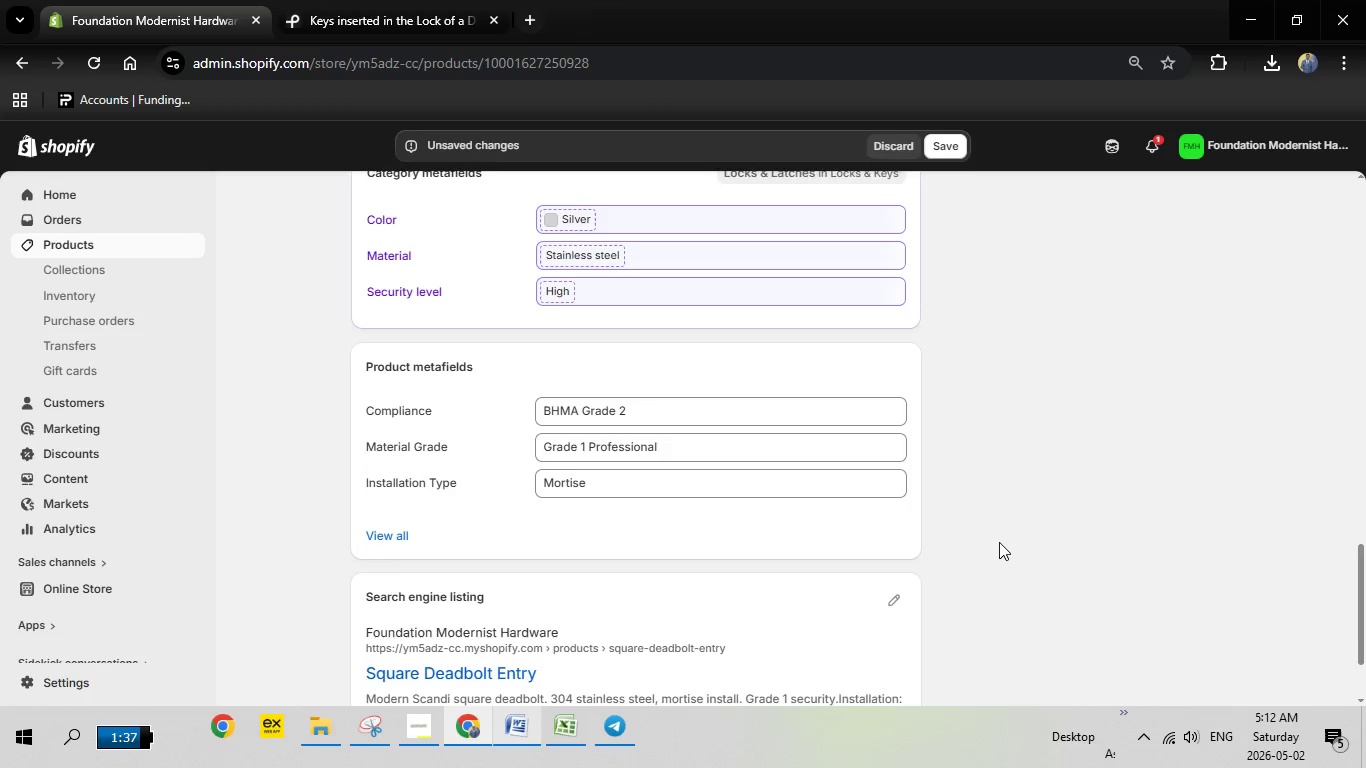 
scroll: coordinate [997, 528], scroll_direction: down, amount: 3.0
 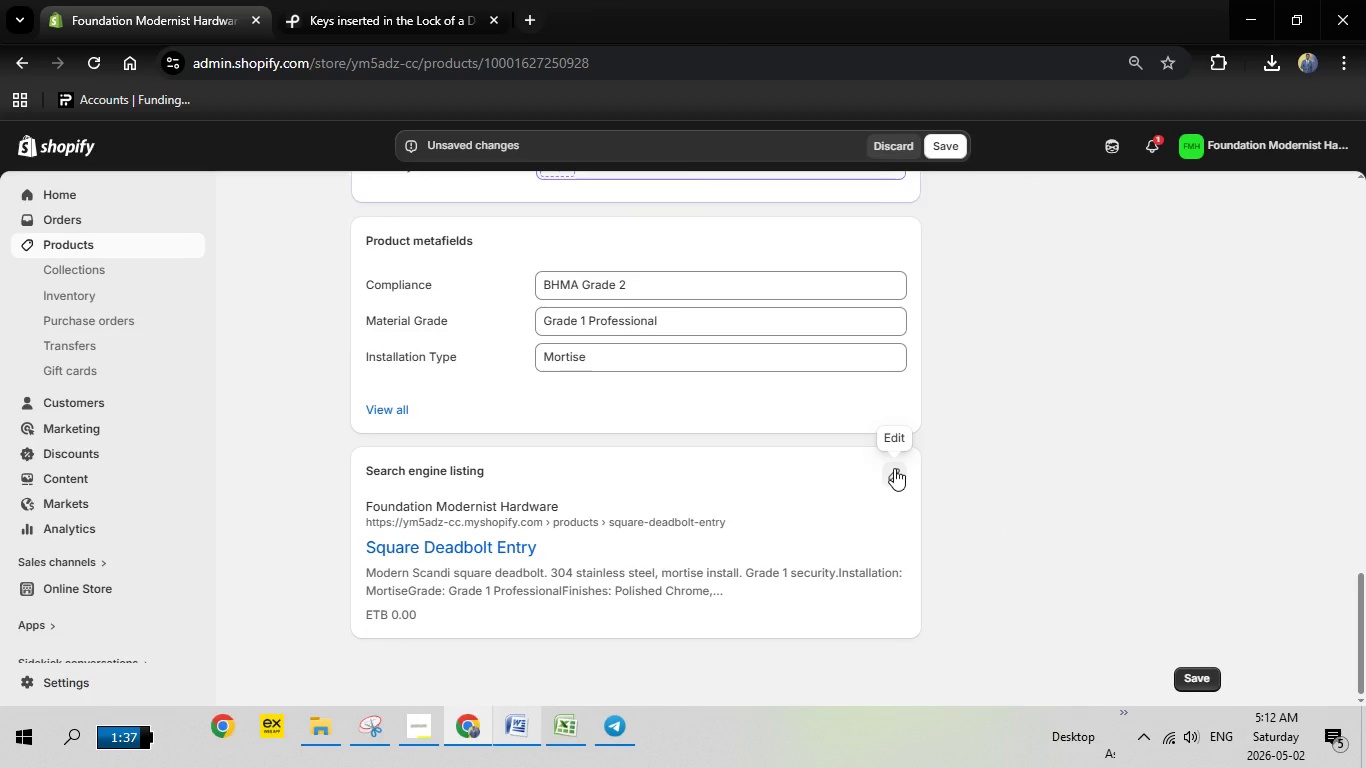 
left_click([894, 468])
 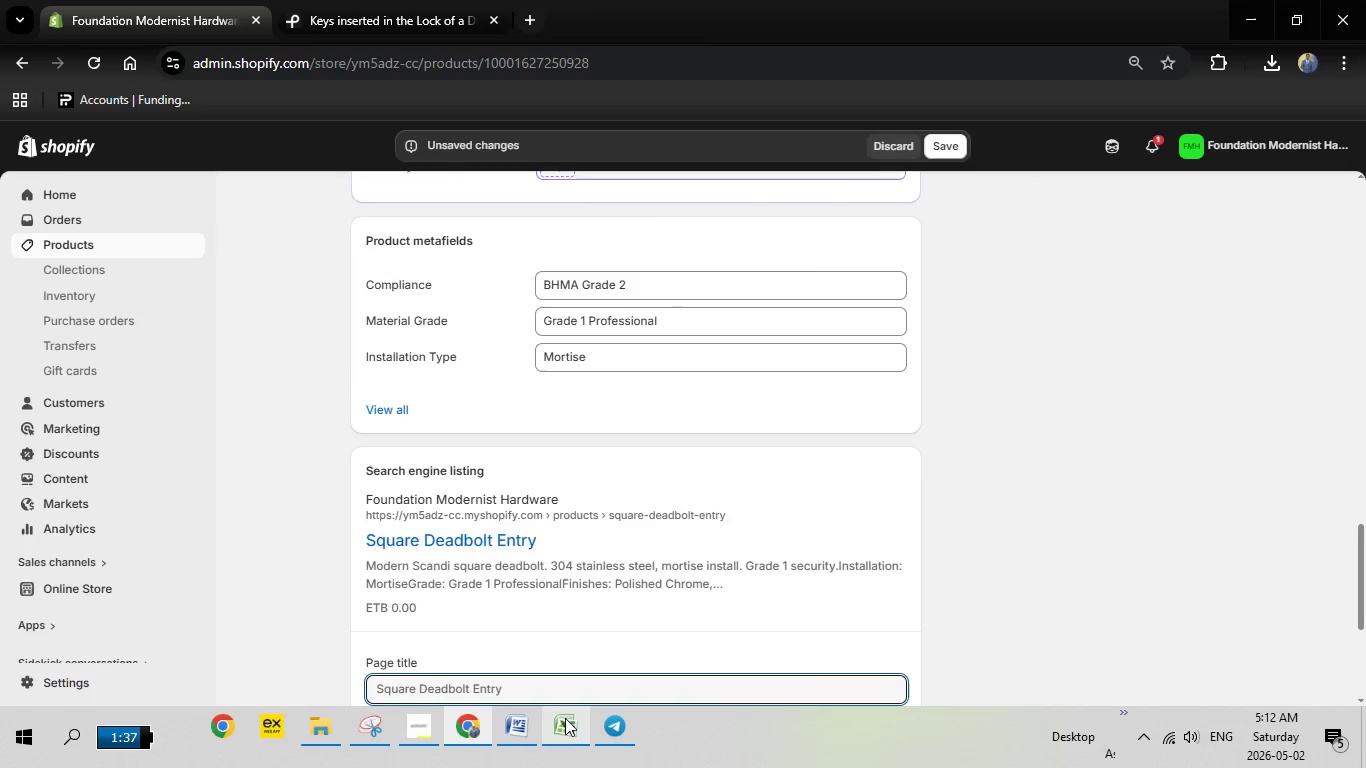 
left_click([565, 719])
 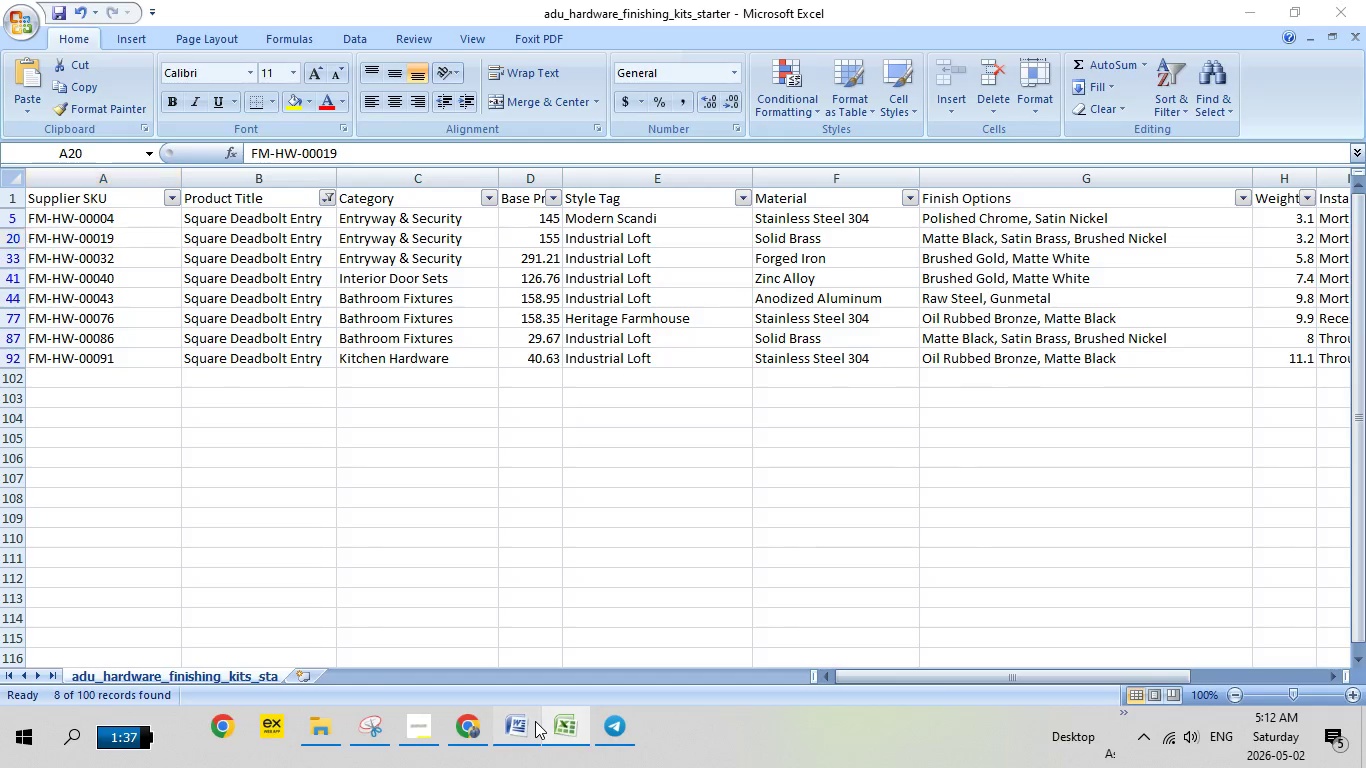 
left_click([535, 721])
 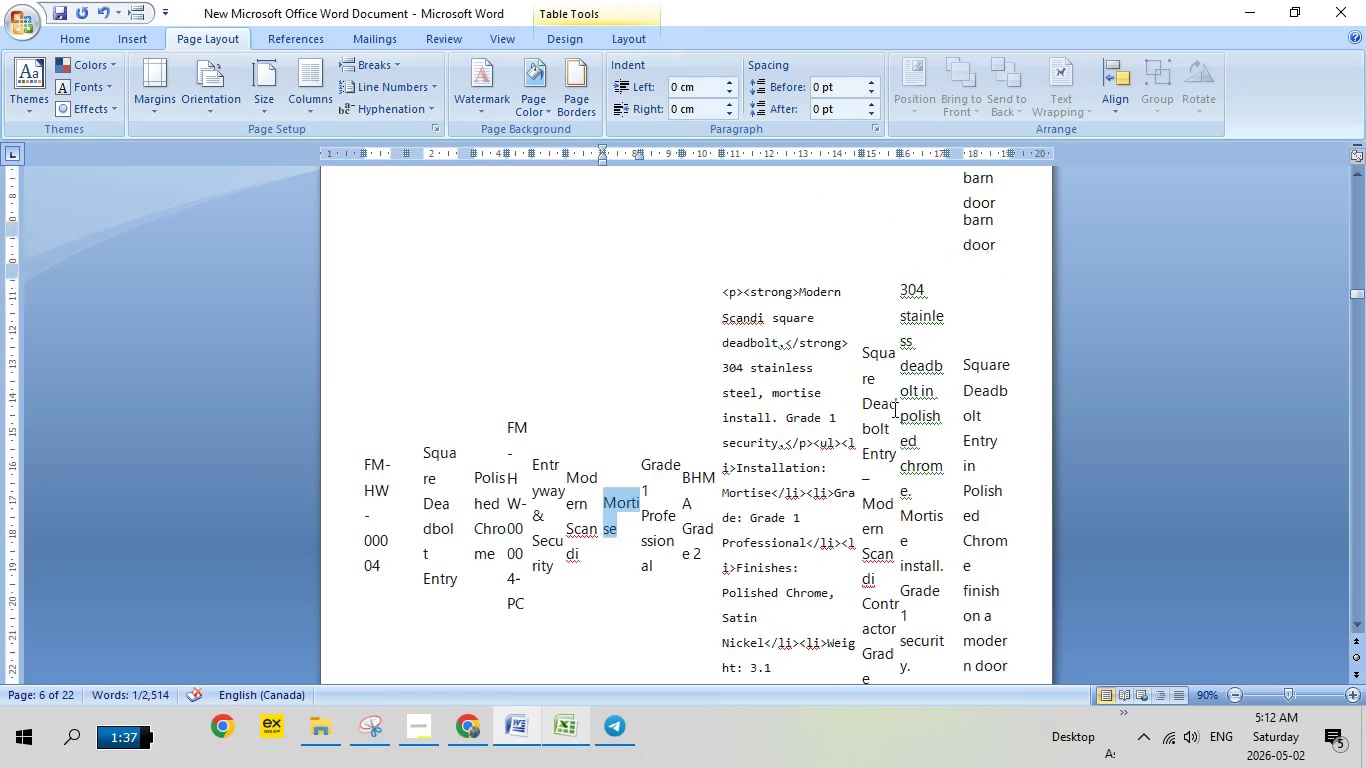 
scroll: coordinate [885, 426], scroll_direction: up, amount: 8.0
 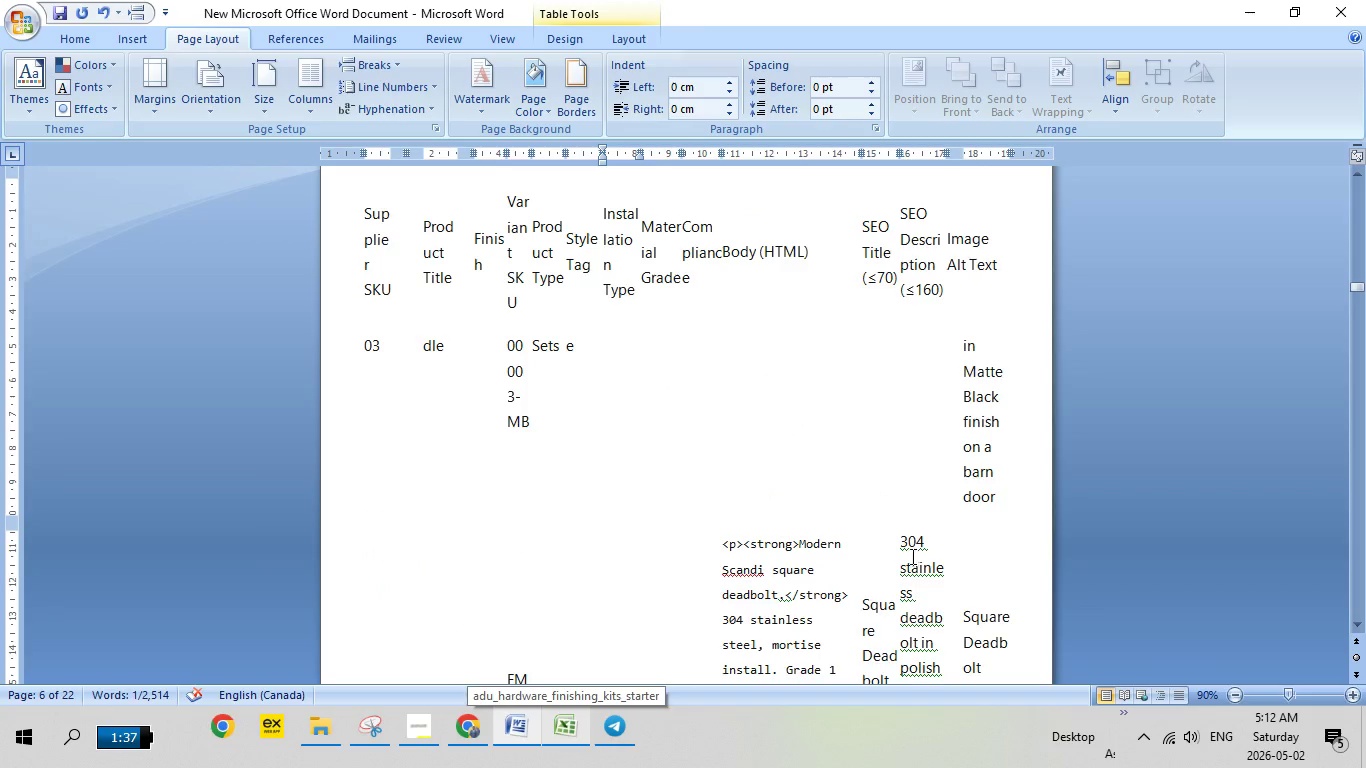 
scroll: coordinate [844, 536], scroll_direction: down, amount: 3.0
 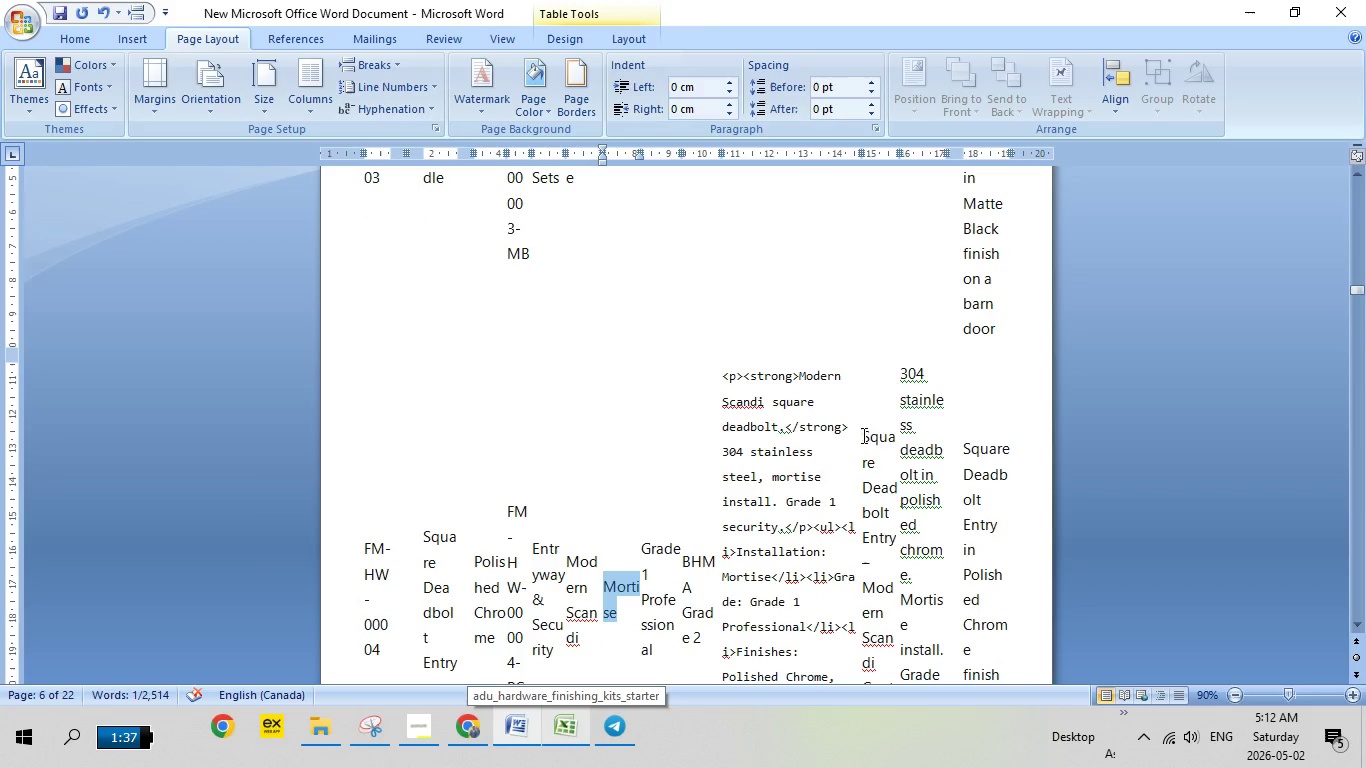 
left_click_drag(start_coordinate=[862, 435], to_coordinate=[876, 517])
 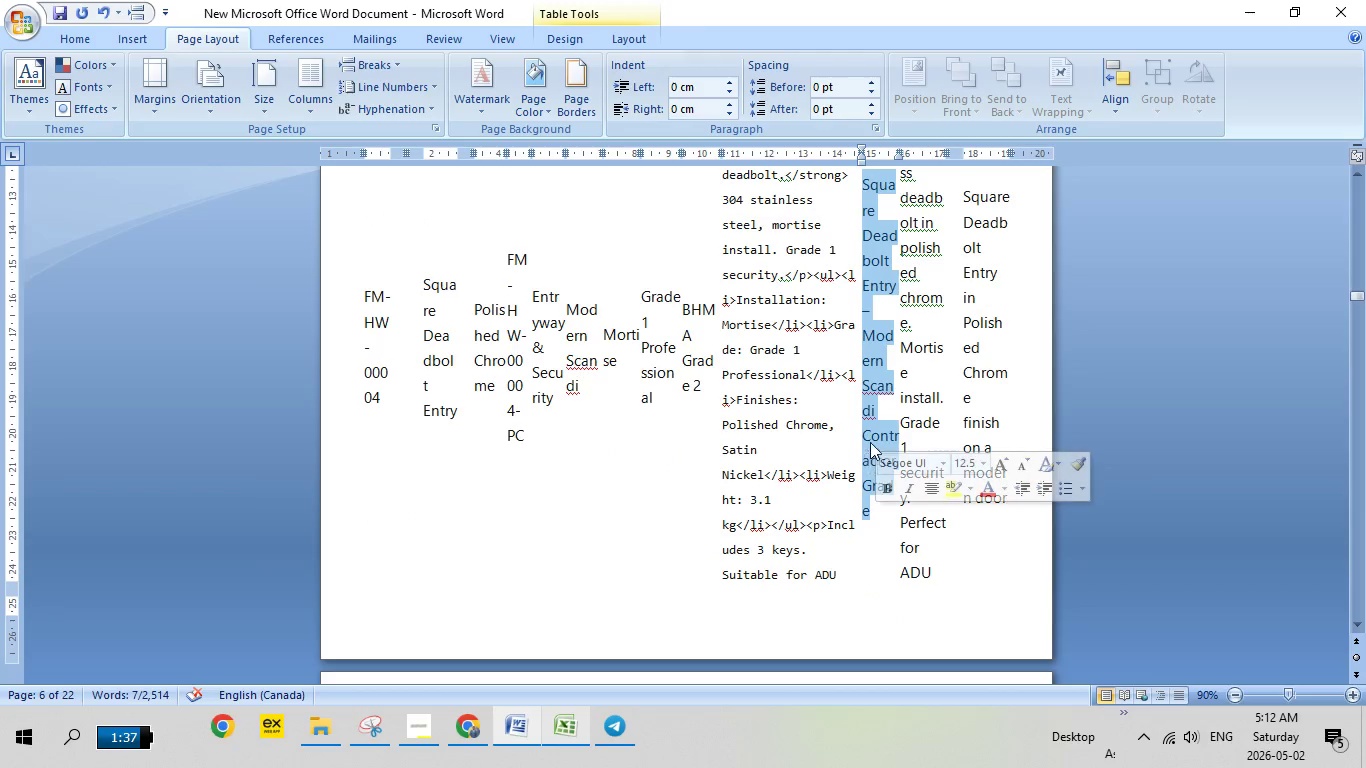 
scroll: coordinate [880, 529], scroll_direction: down, amount: 6.0
 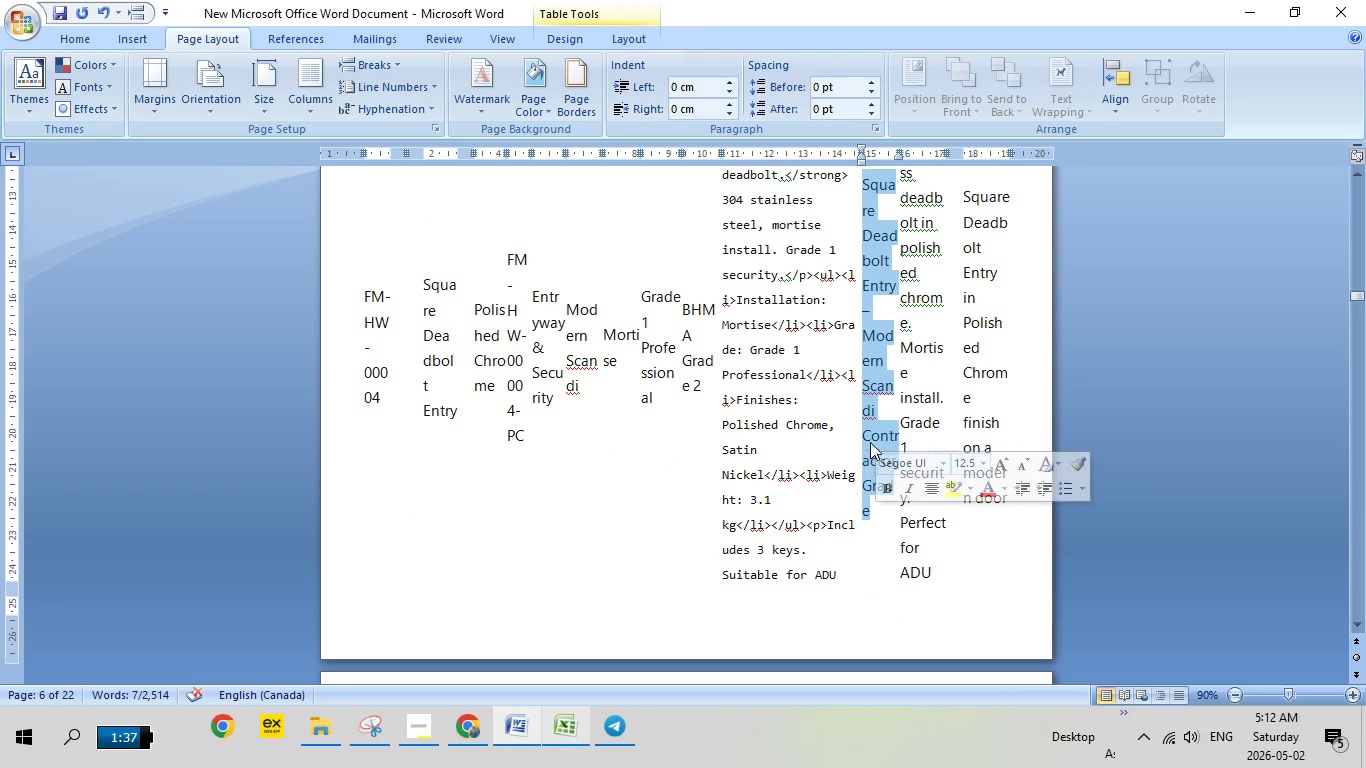 
right_click([871, 437])
 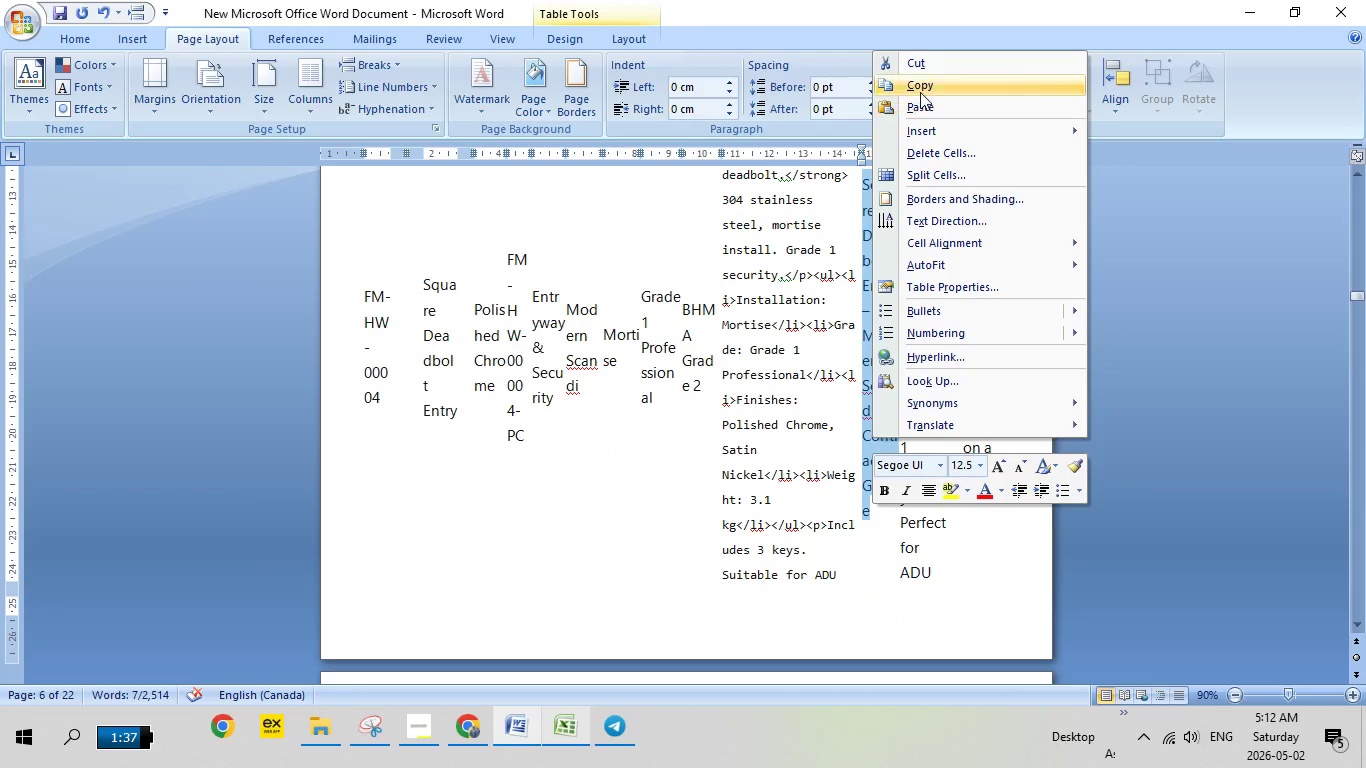 
left_click([920, 92])
 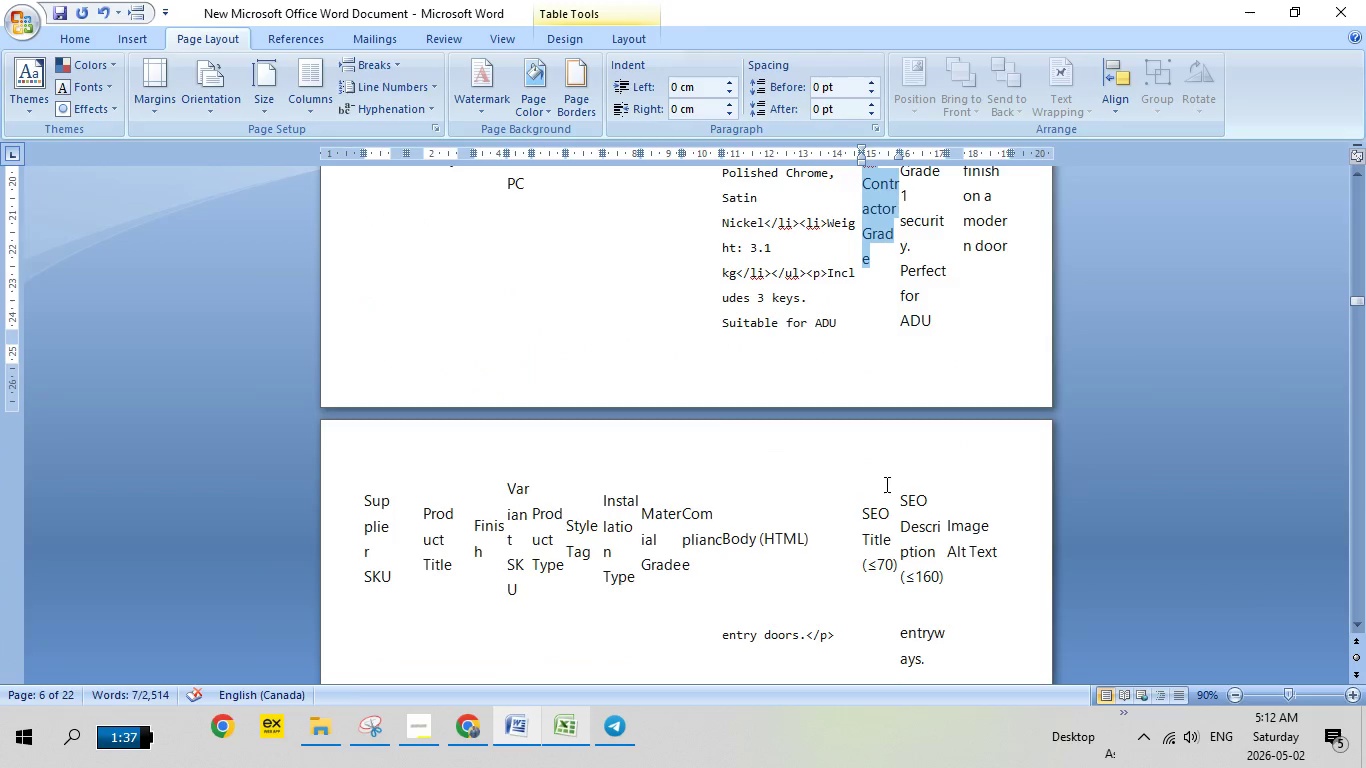 
scroll: coordinate [885, 484], scroll_direction: down, amount: 9.0
 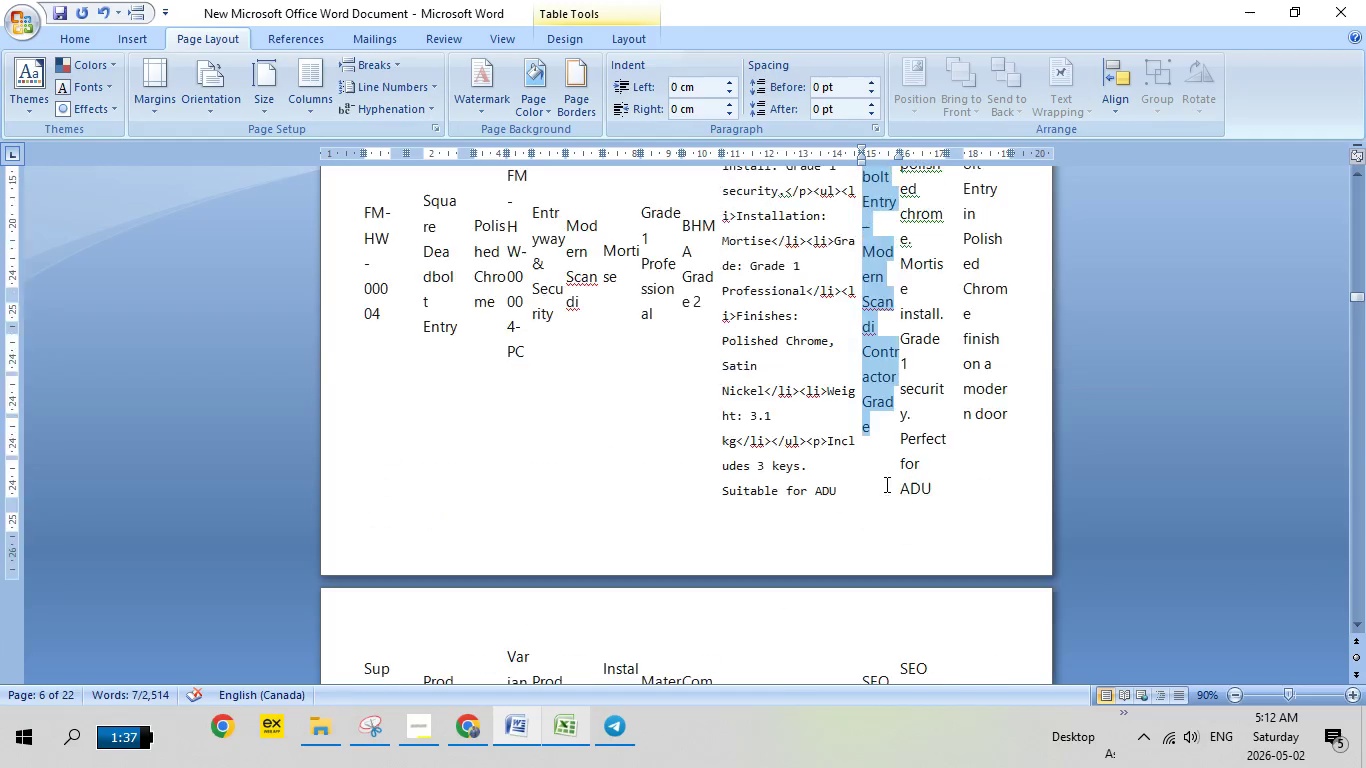 
scroll: coordinate [885, 484], scroll_direction: up, amount: 6.0
 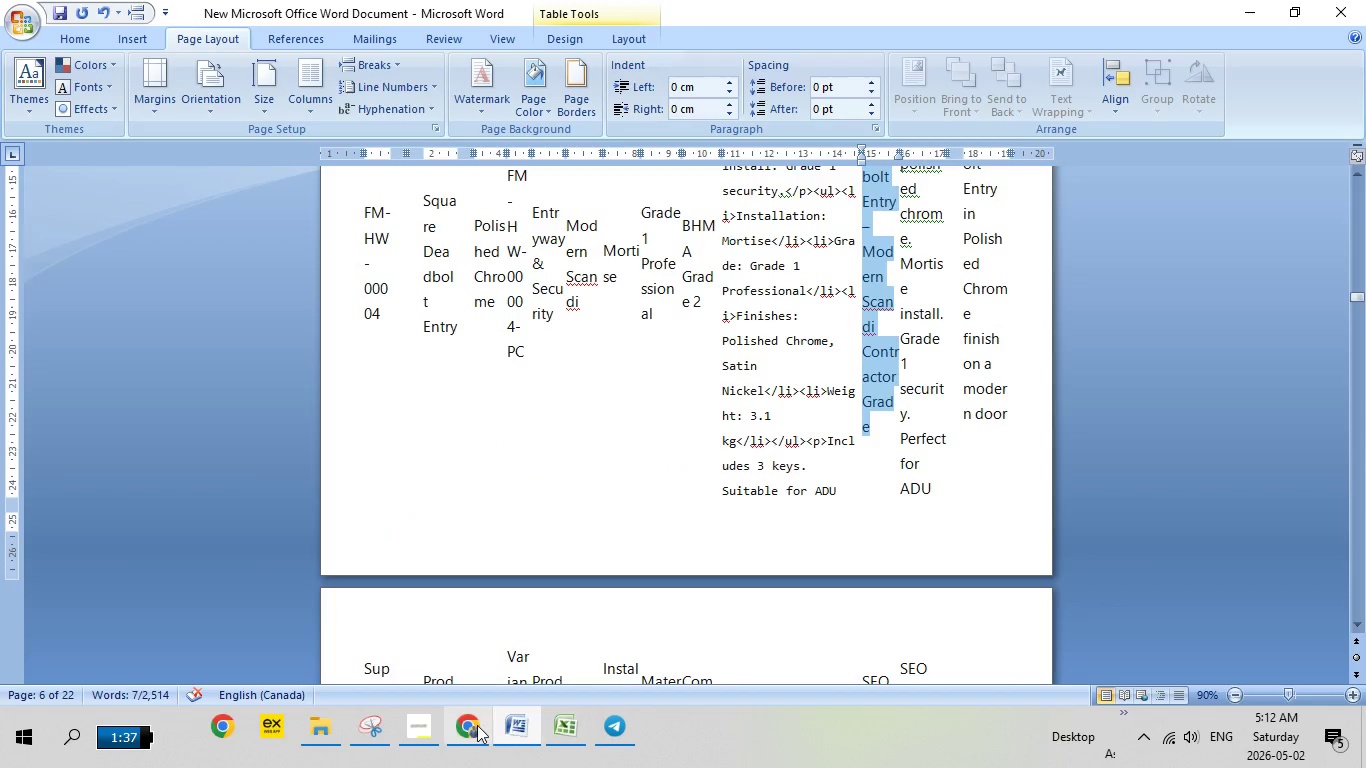 
left_click([477, 726])
 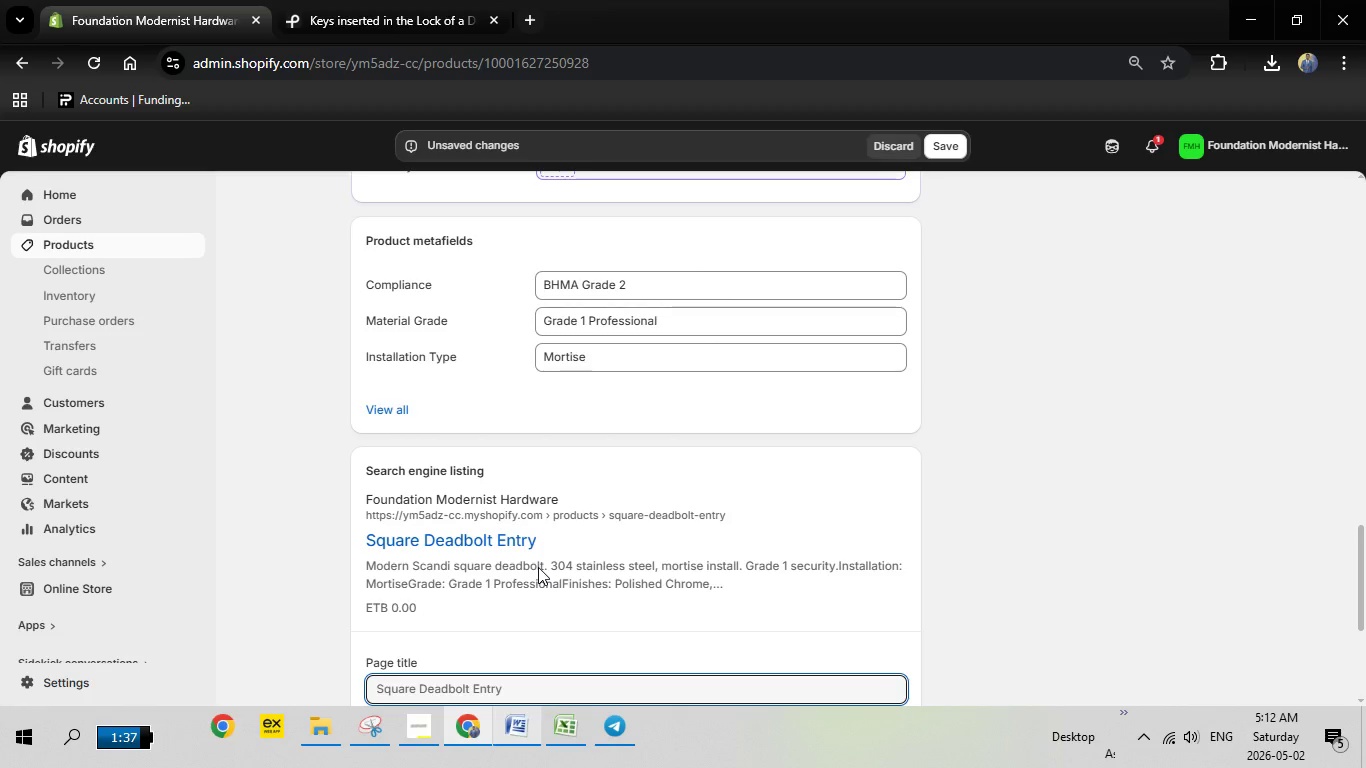 
scroll: coordinate [538, 567], scroll_direction: down, amount: 1.0
 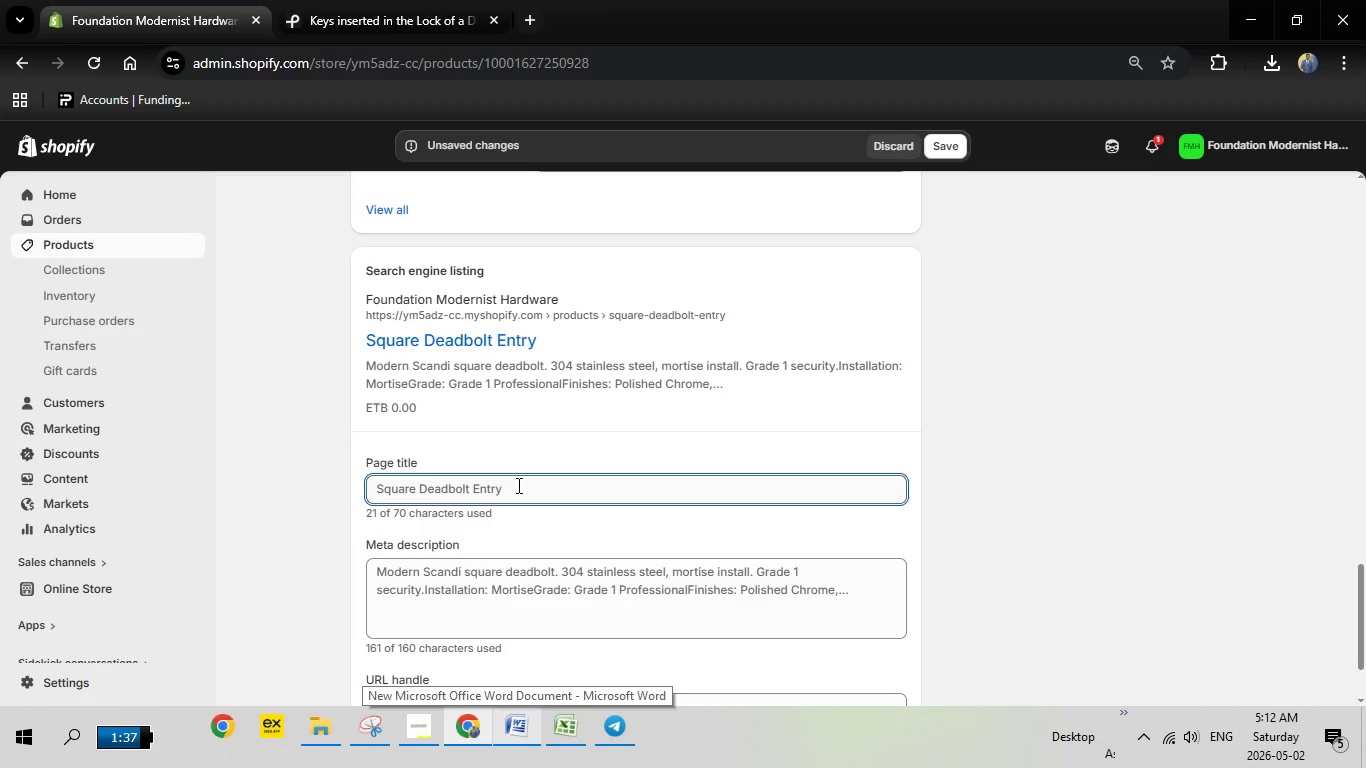 
left_click([517, 485])
 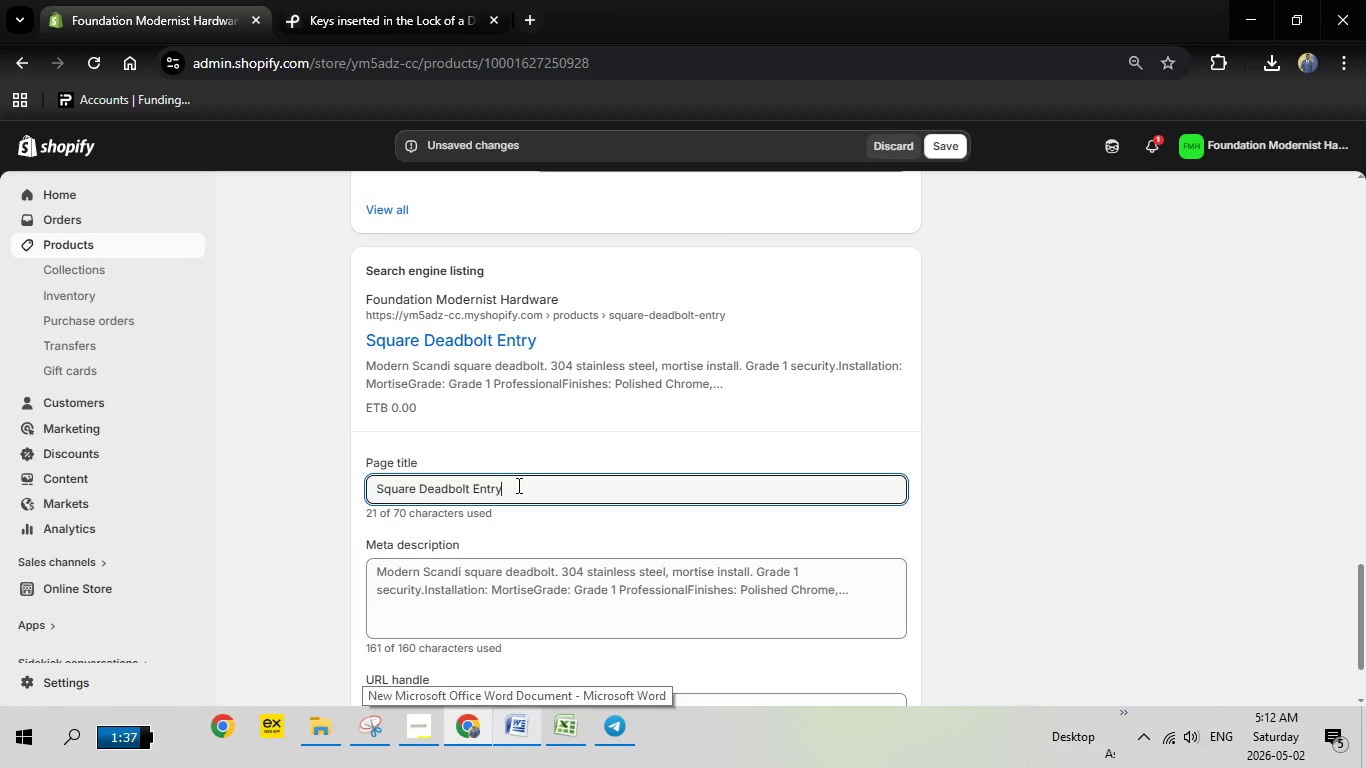 
left_click_drag(start_coordinate=[517, 485], to_coordinate=[351, 495])
 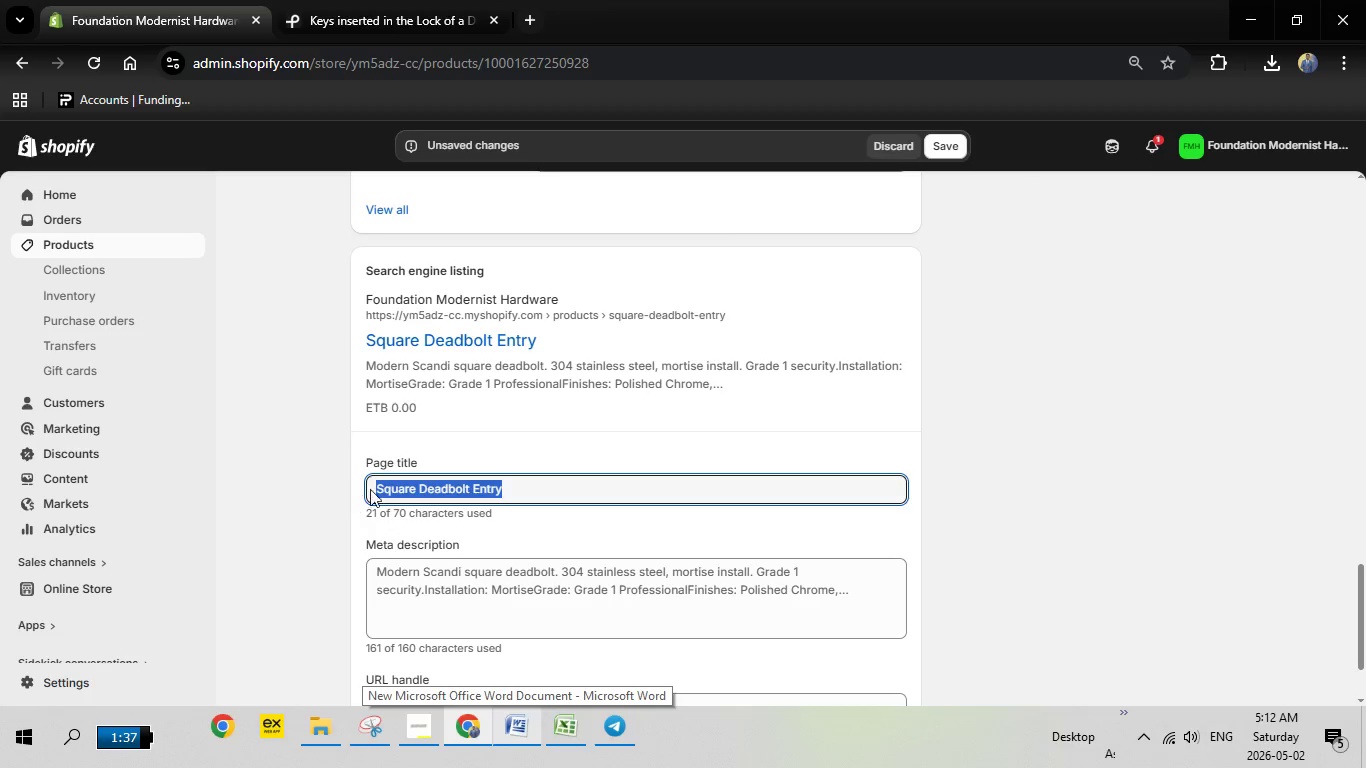 
key(Backspace)
 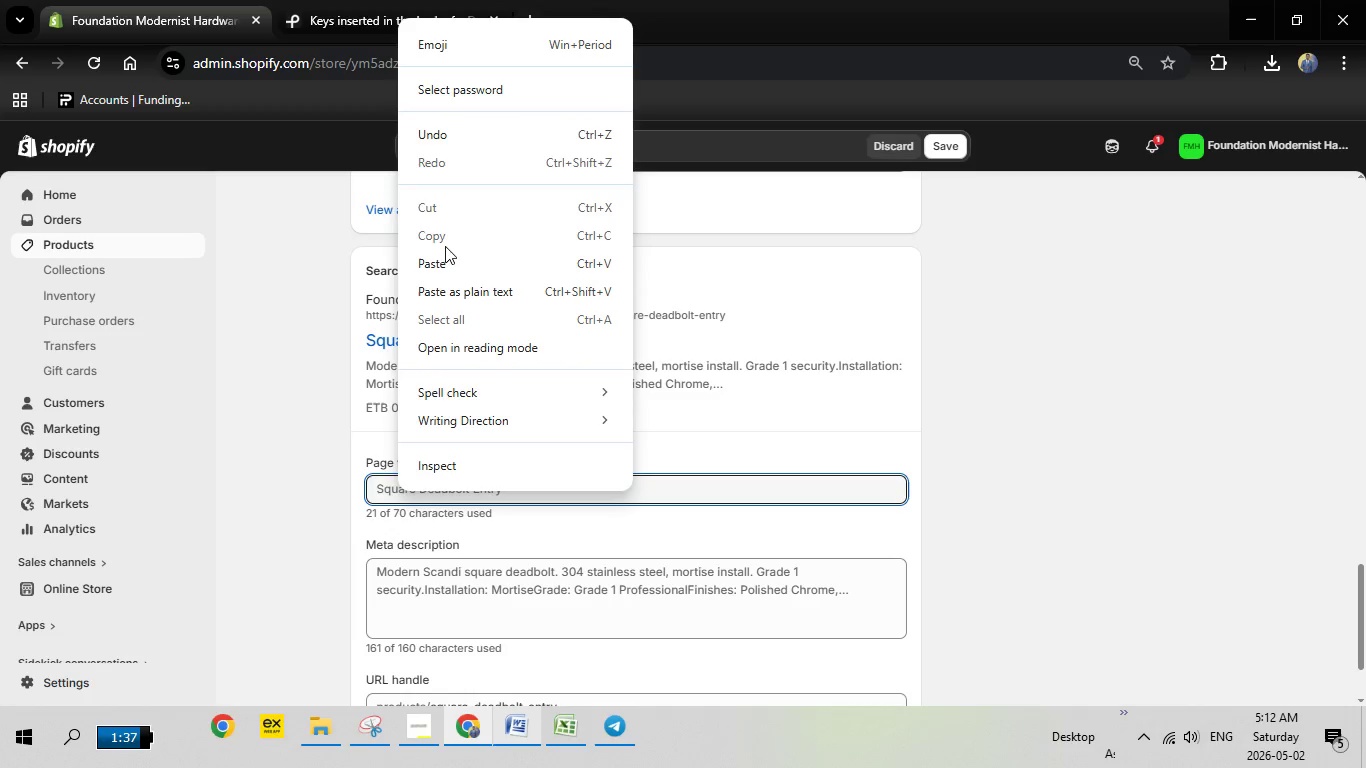 
left_click([444, 265])
 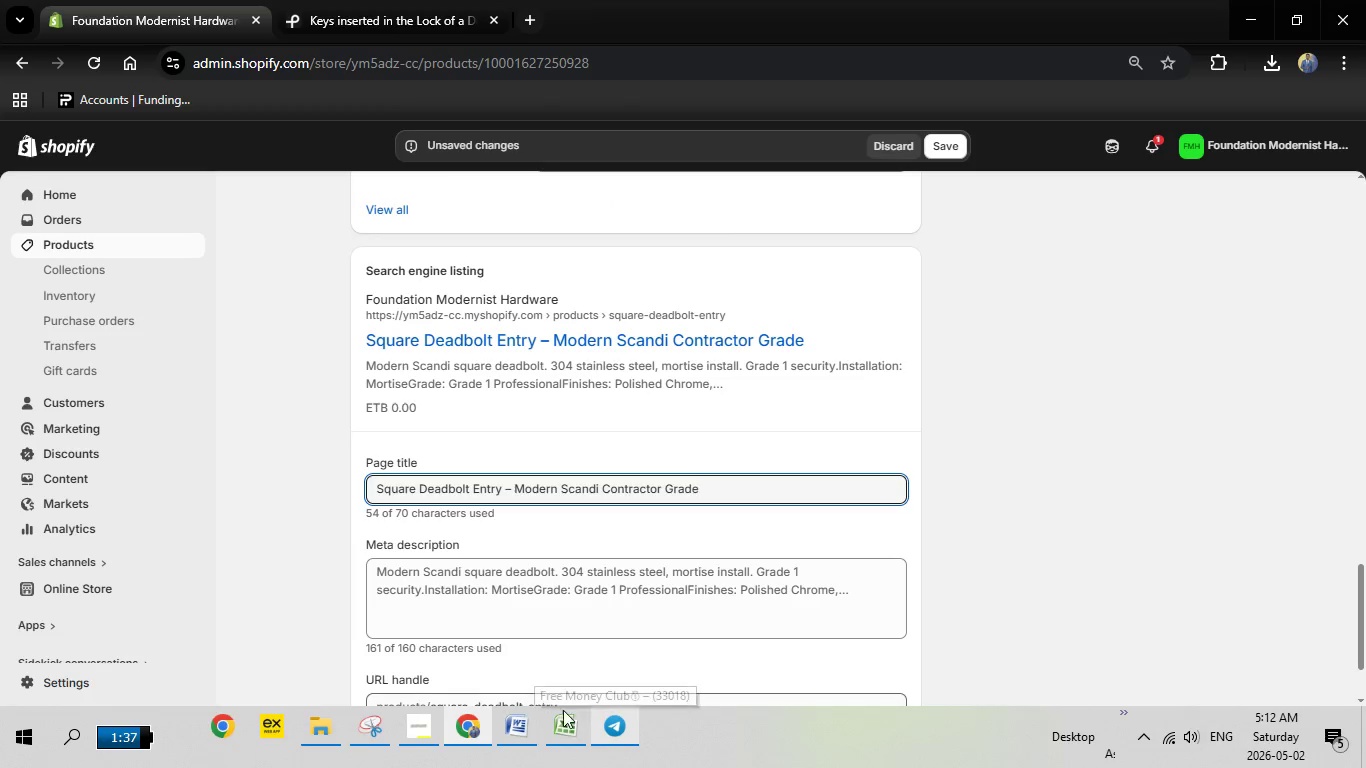 
left_click([508, 721])
 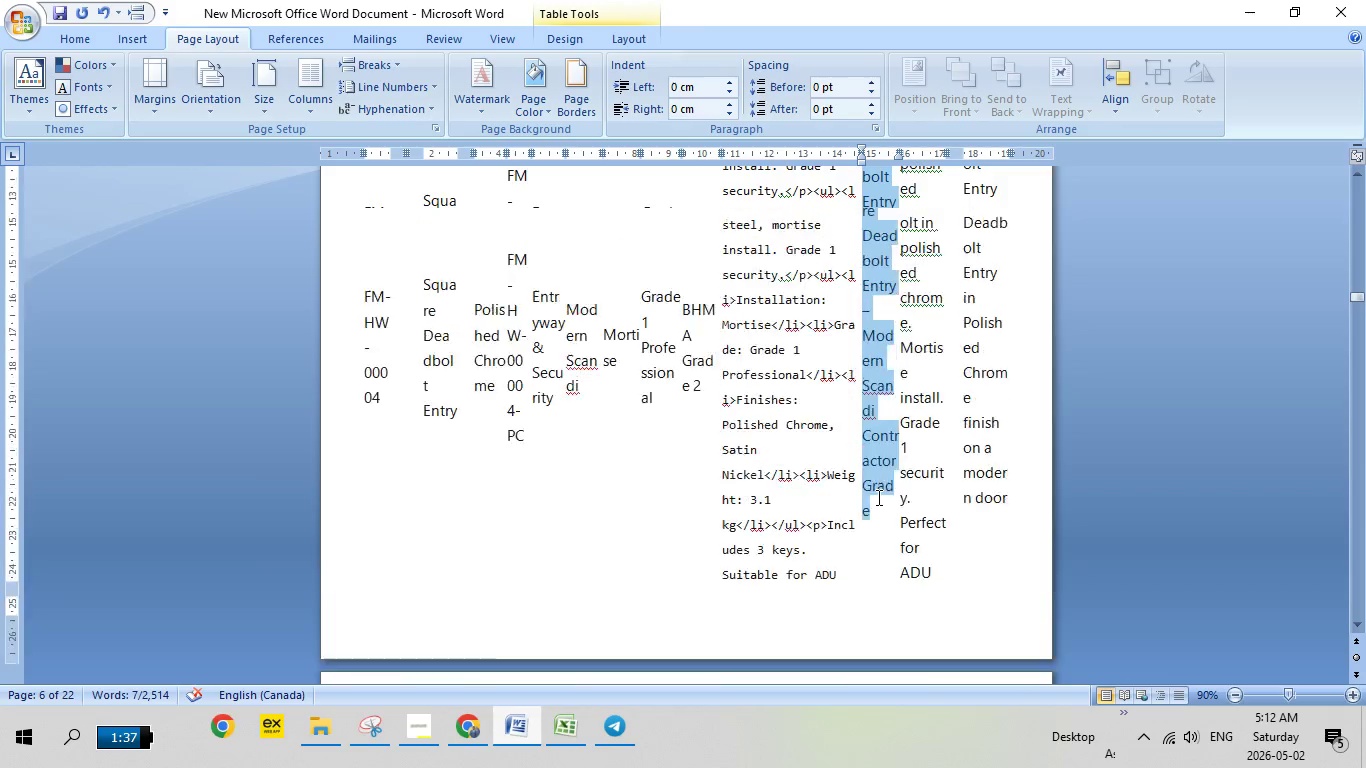 
scroll: coordinate [890, 492], scroll_direction: up, amount: 8.0
 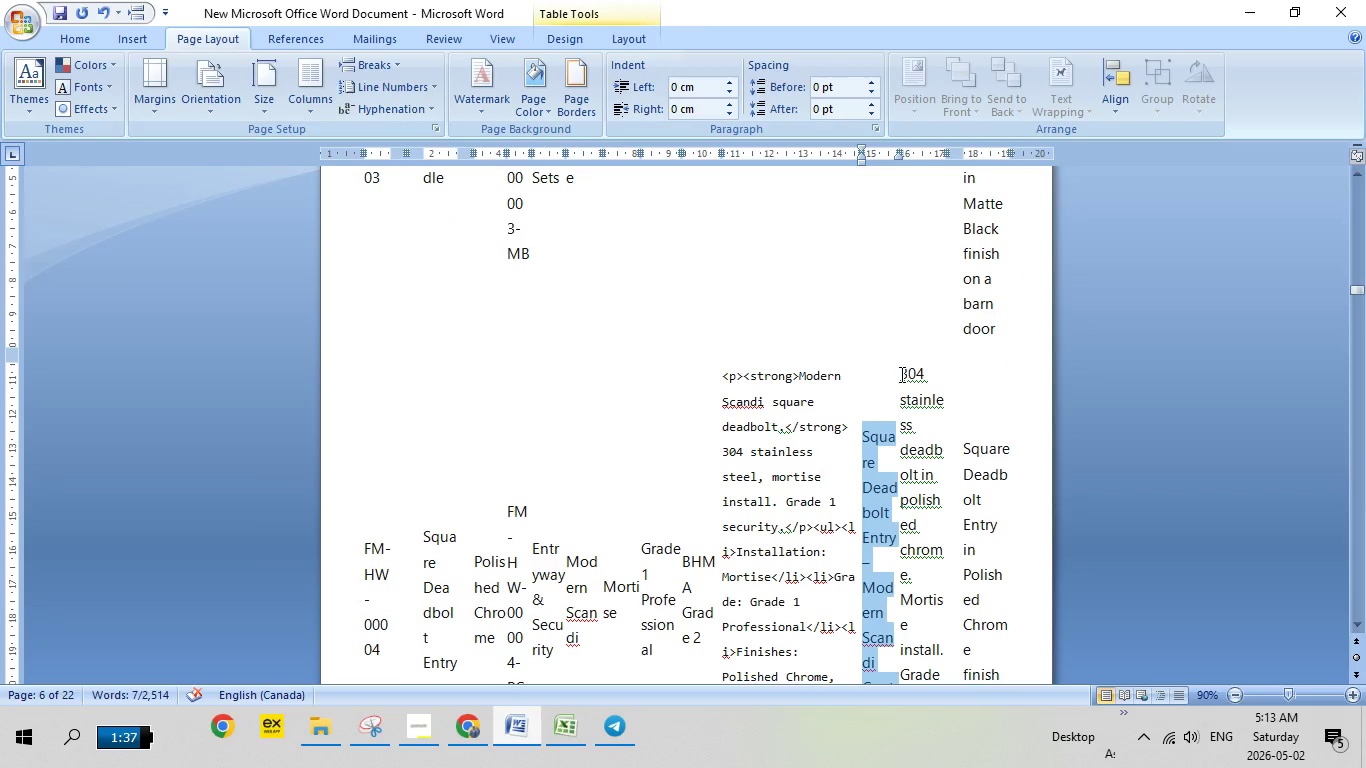 
left_click_drag(start_coordinate=[902, 374], to_coordinate=[933, 529])
 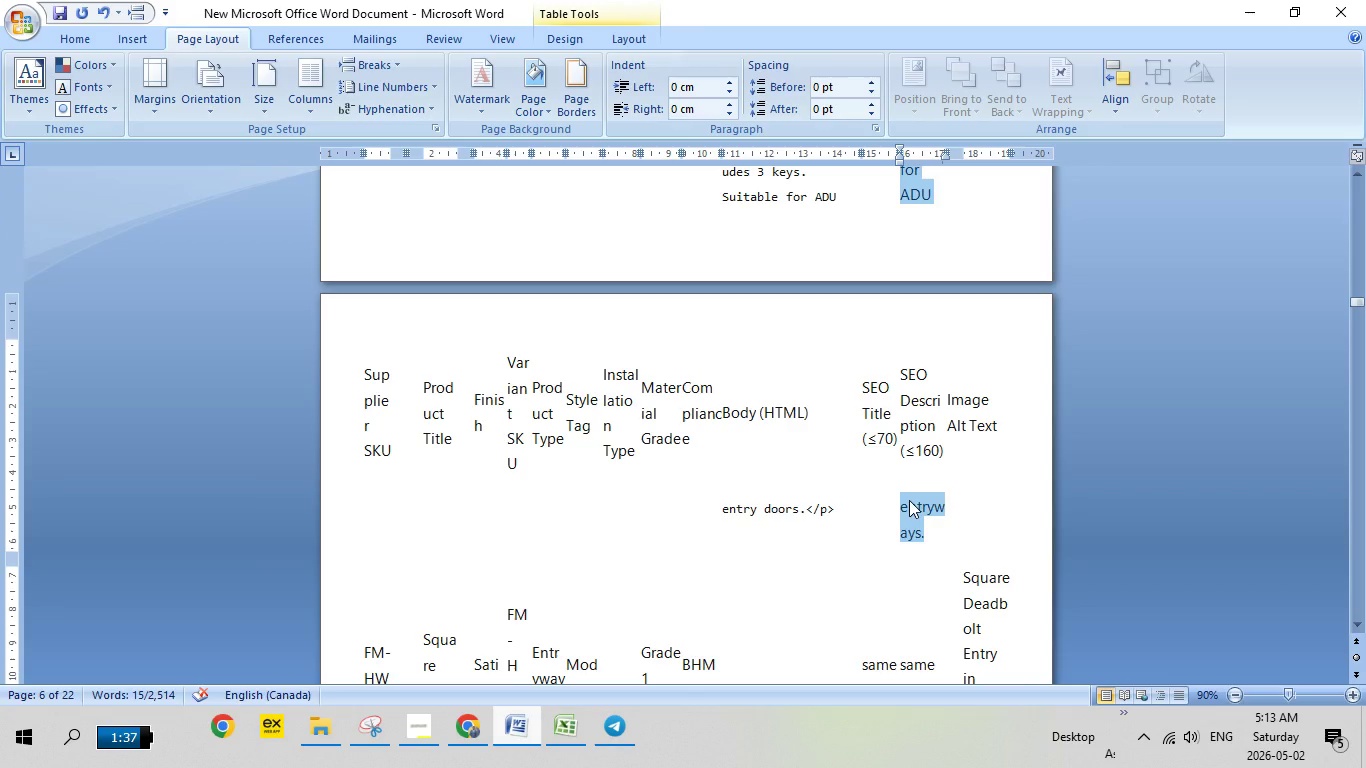 
scroll: coordinate [924, 480], scroll_direction: down, amount: 15.0
 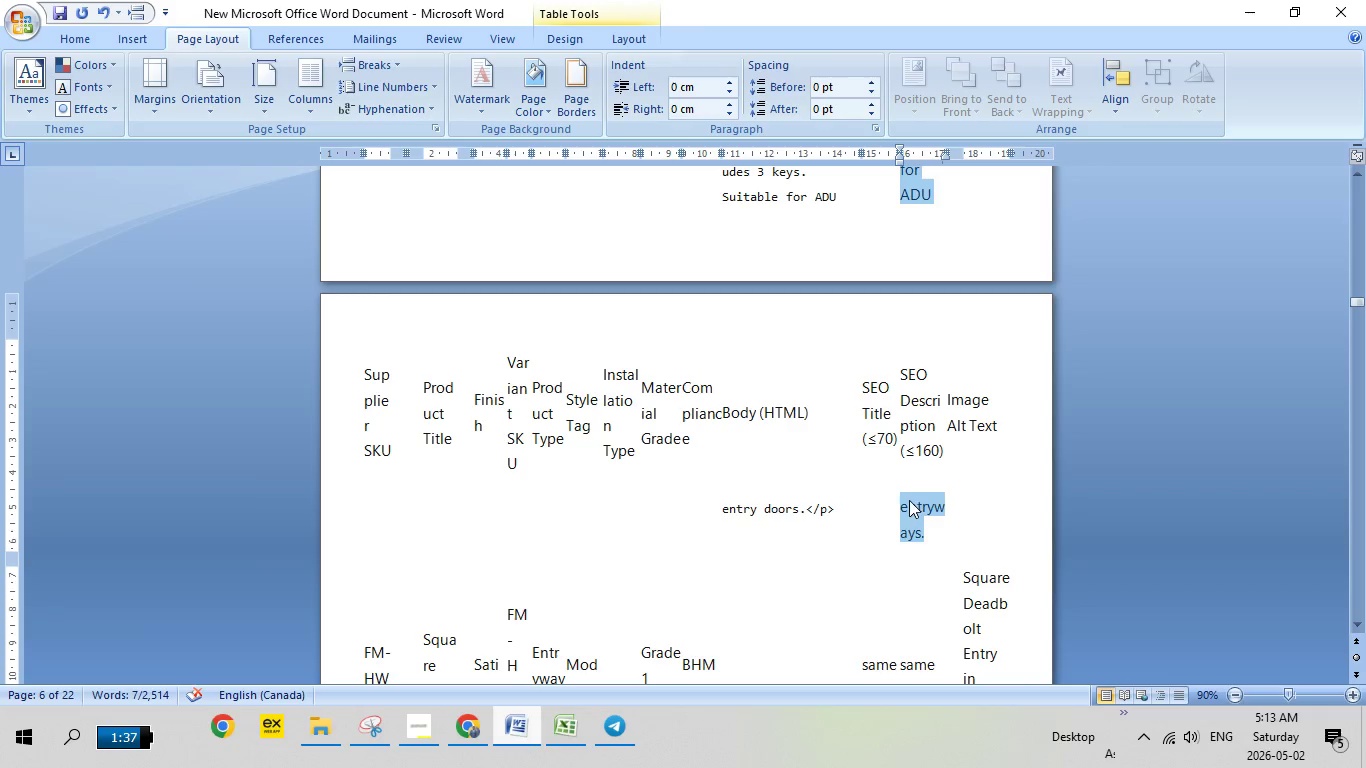 
right_click([909, 500])
 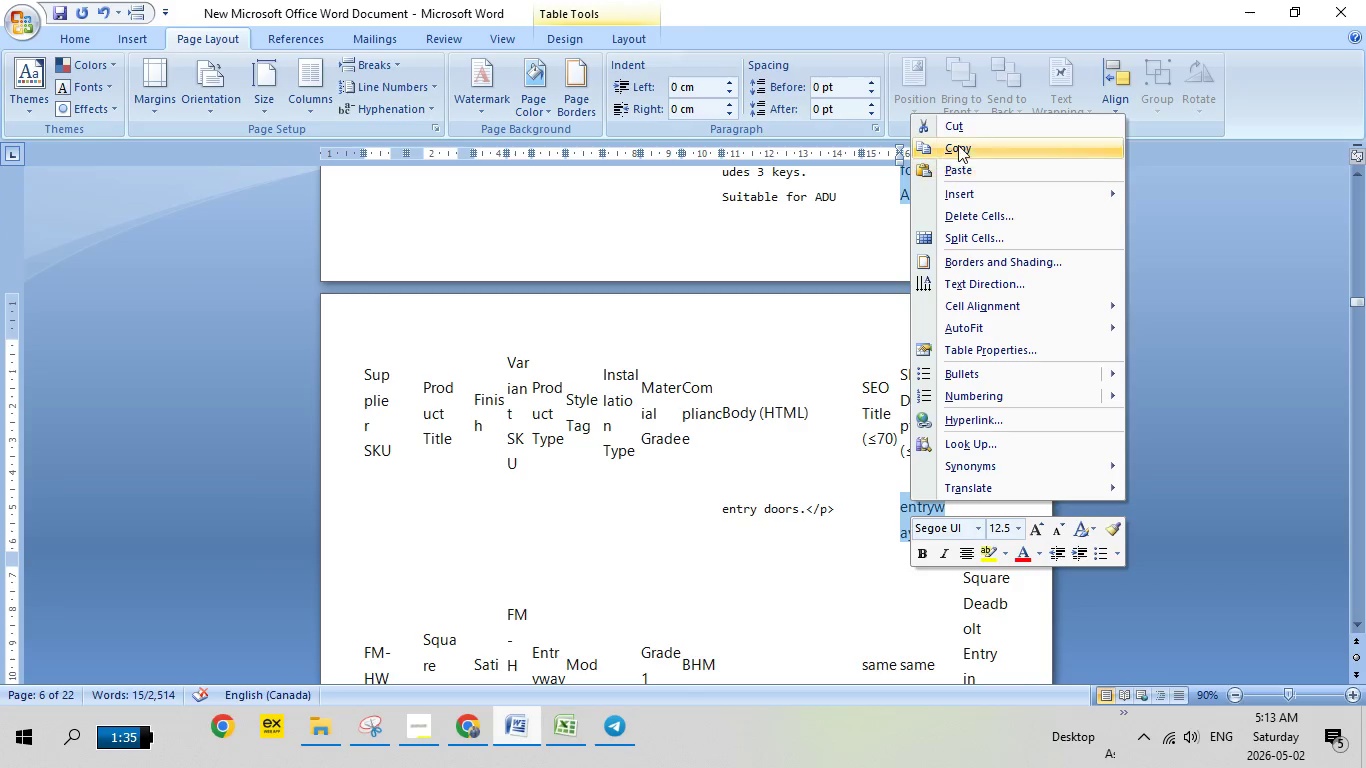 
left_click([959, 144])
 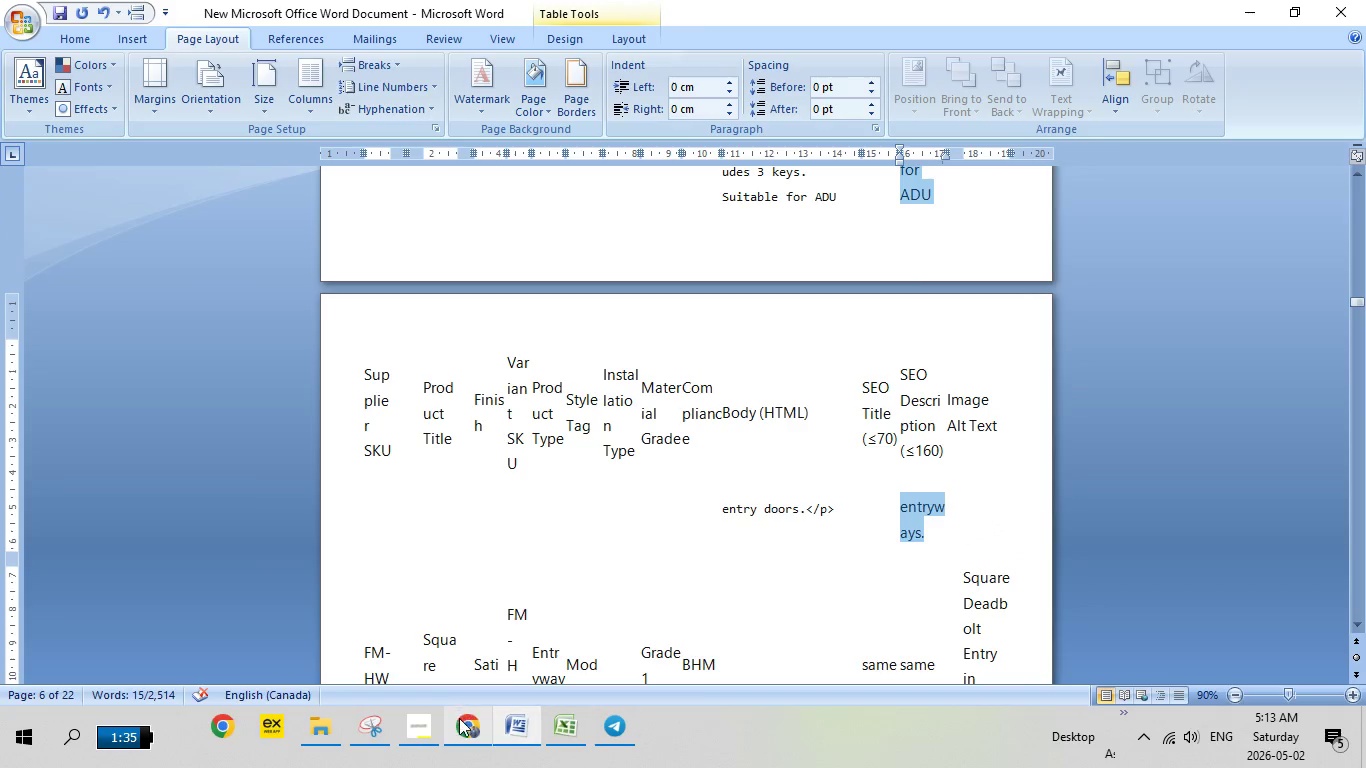 
left_click([462, 722])
 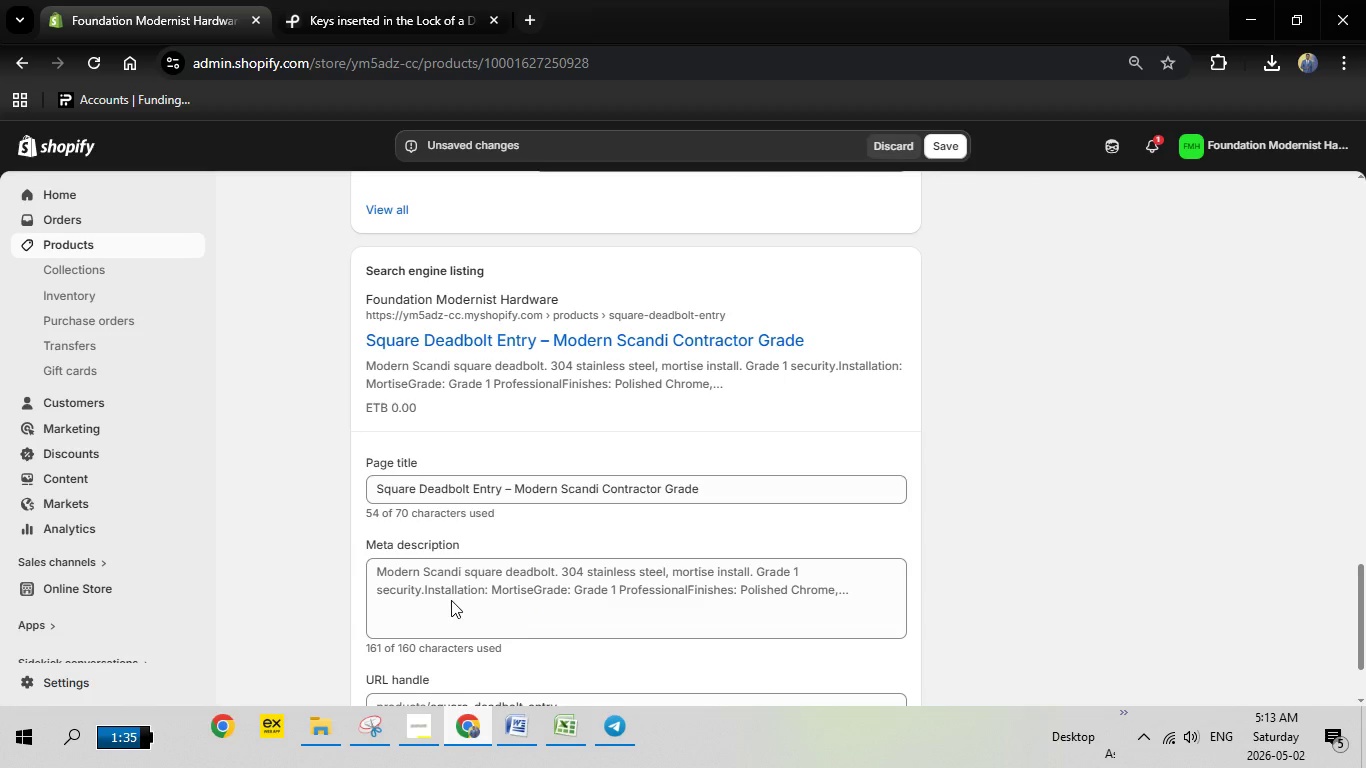 
left_click([451, 579])
 